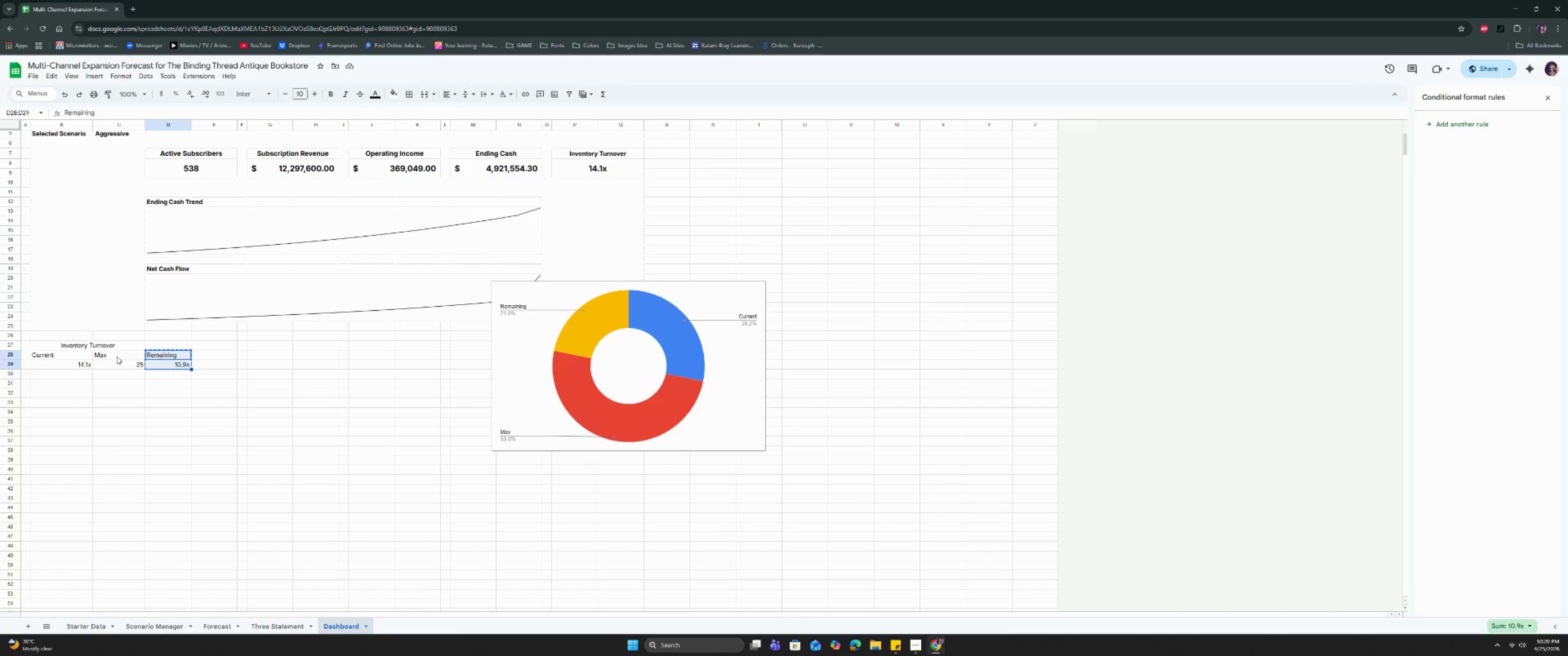 
left_click([116, 356])
 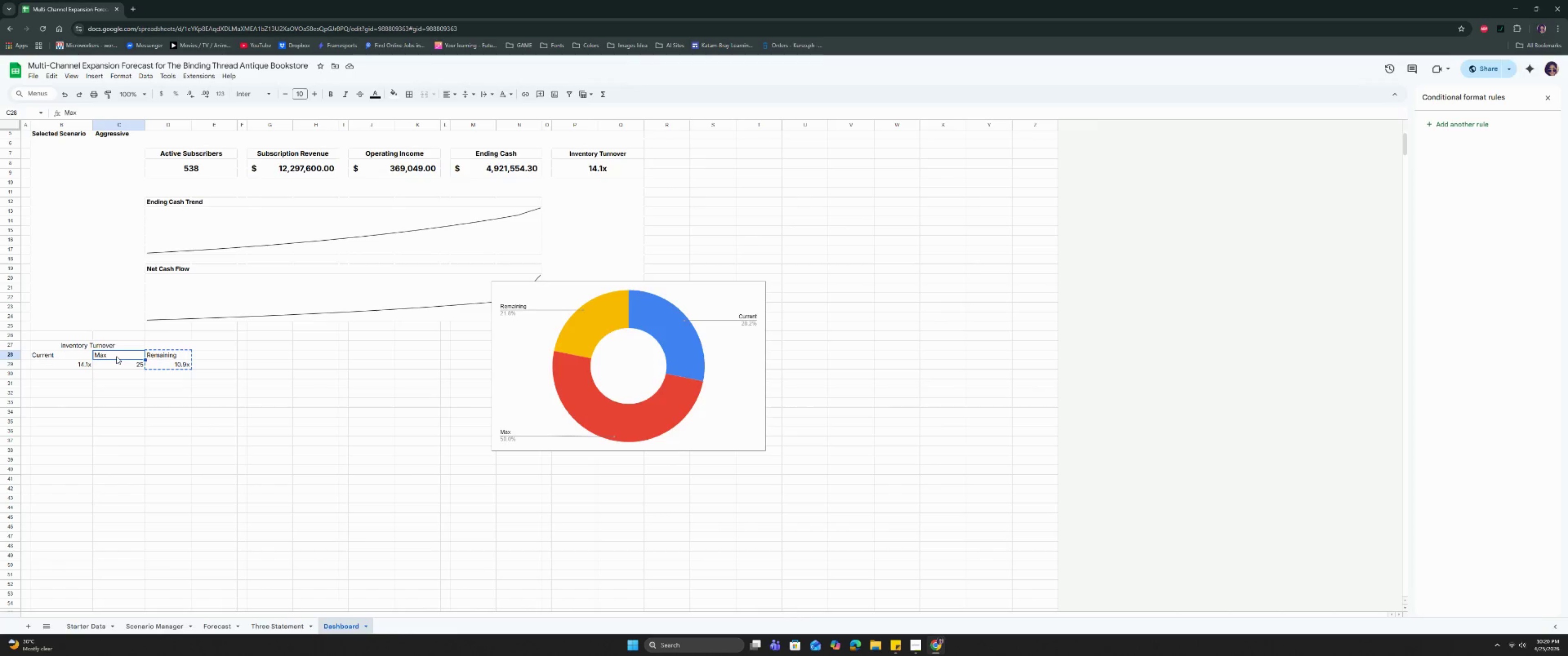 
key(Control+Shift+V)
 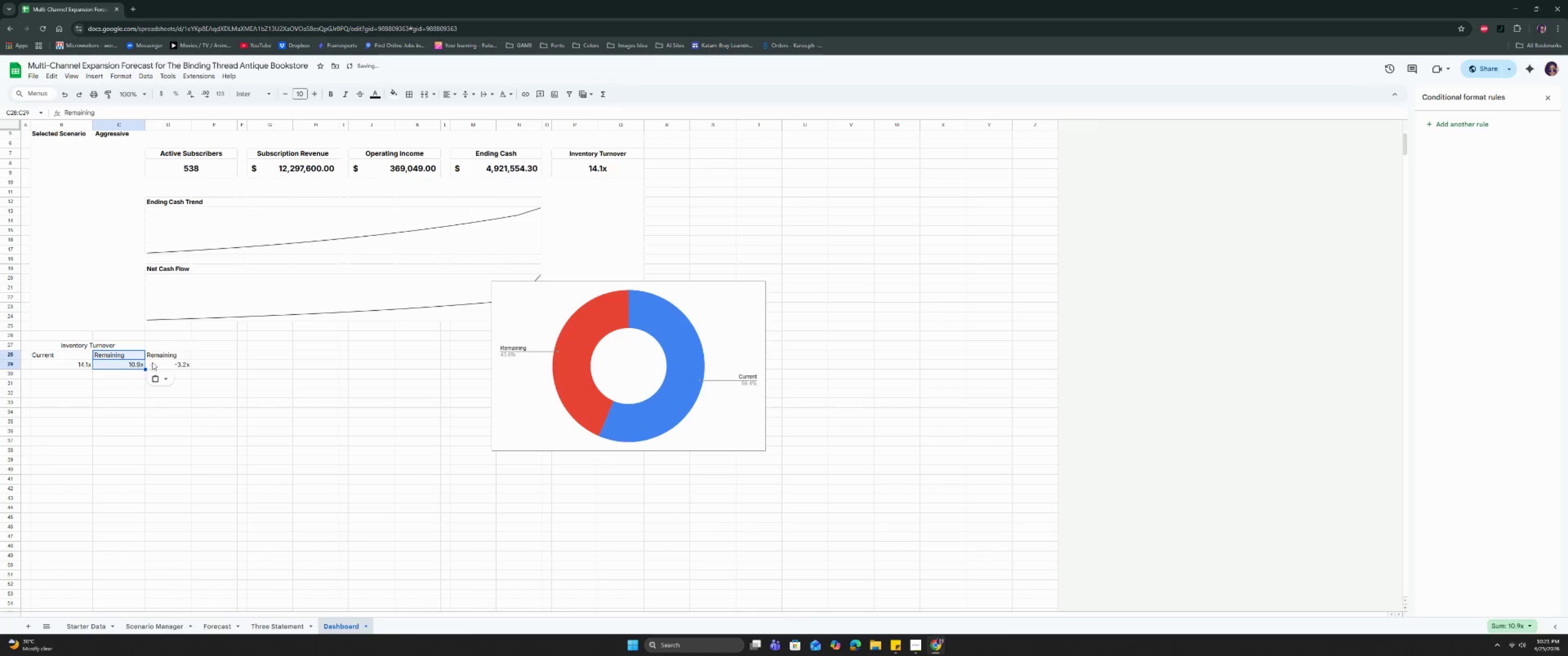 
left_click_drag(start_coordinate=[158, 357], to_coordinate=[162, 364])
 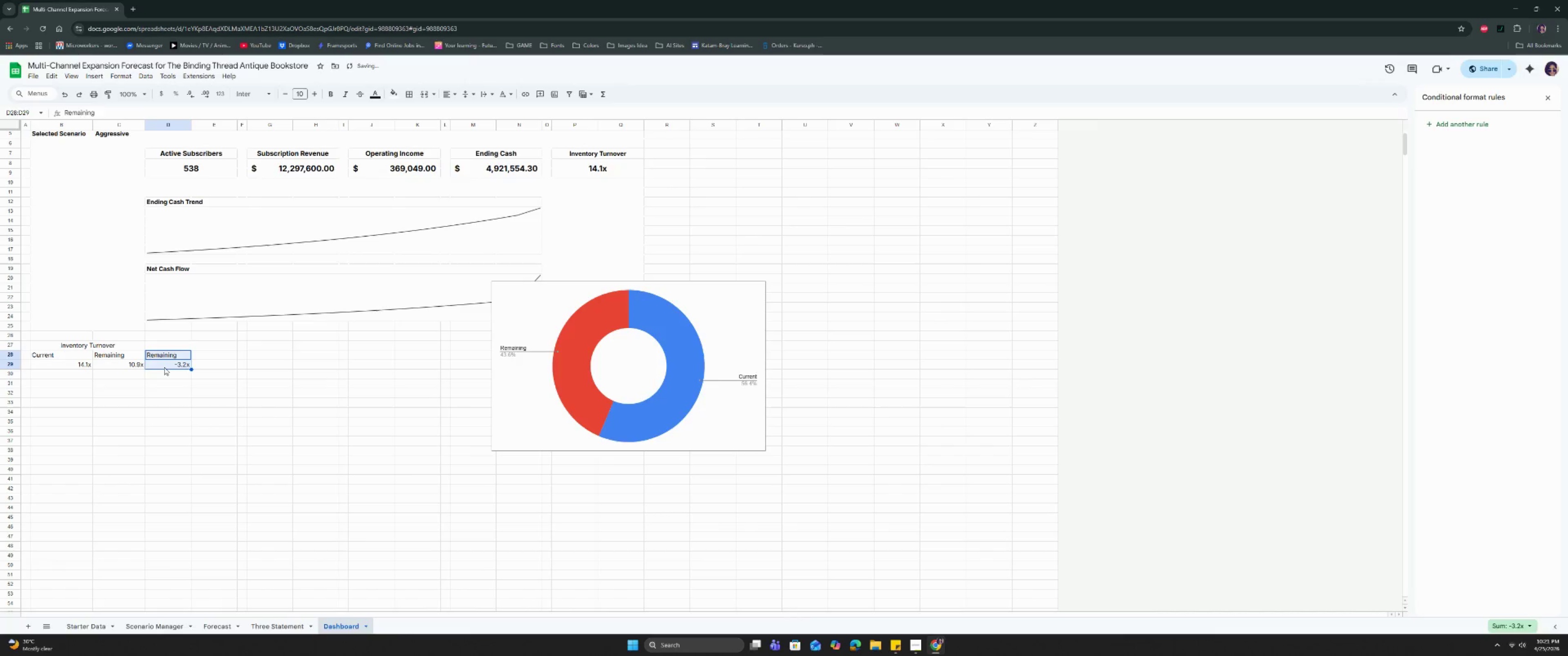 
key(Backspace)
 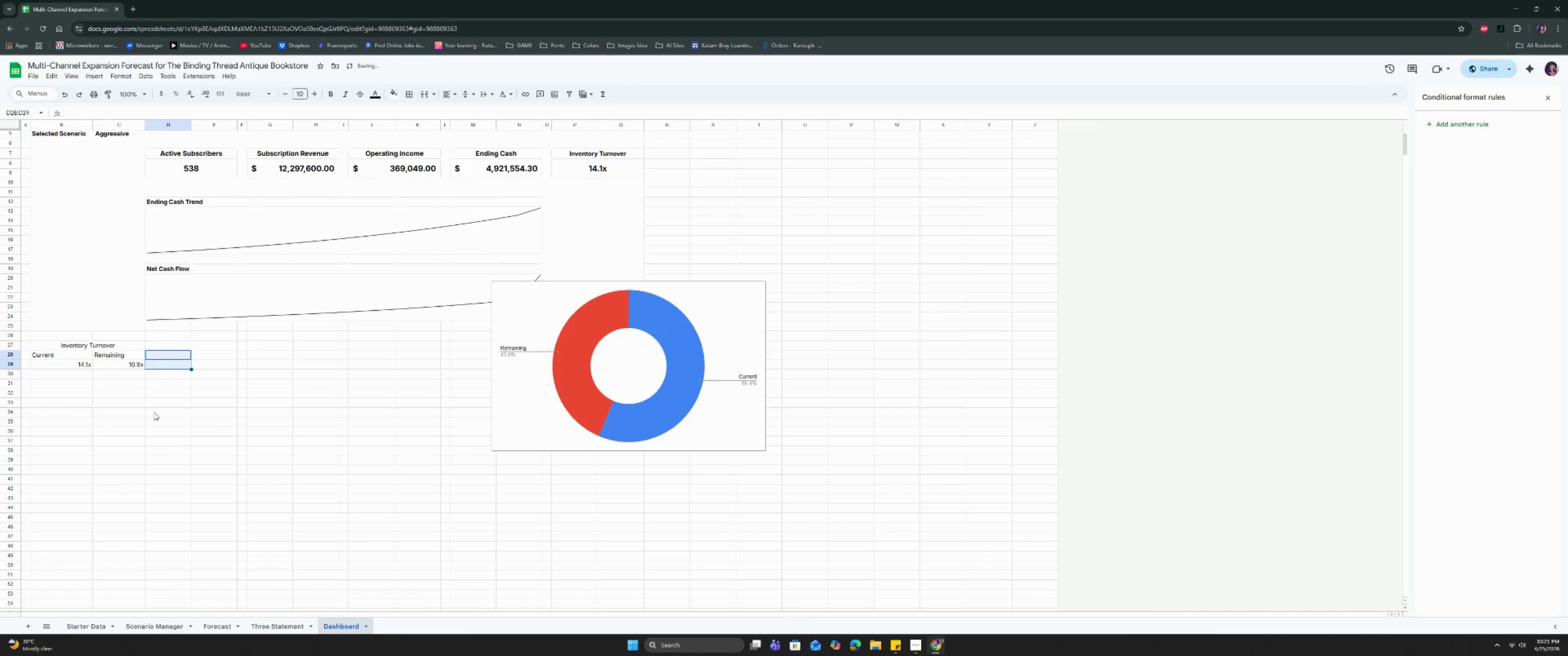 
left_click([154, 414])
 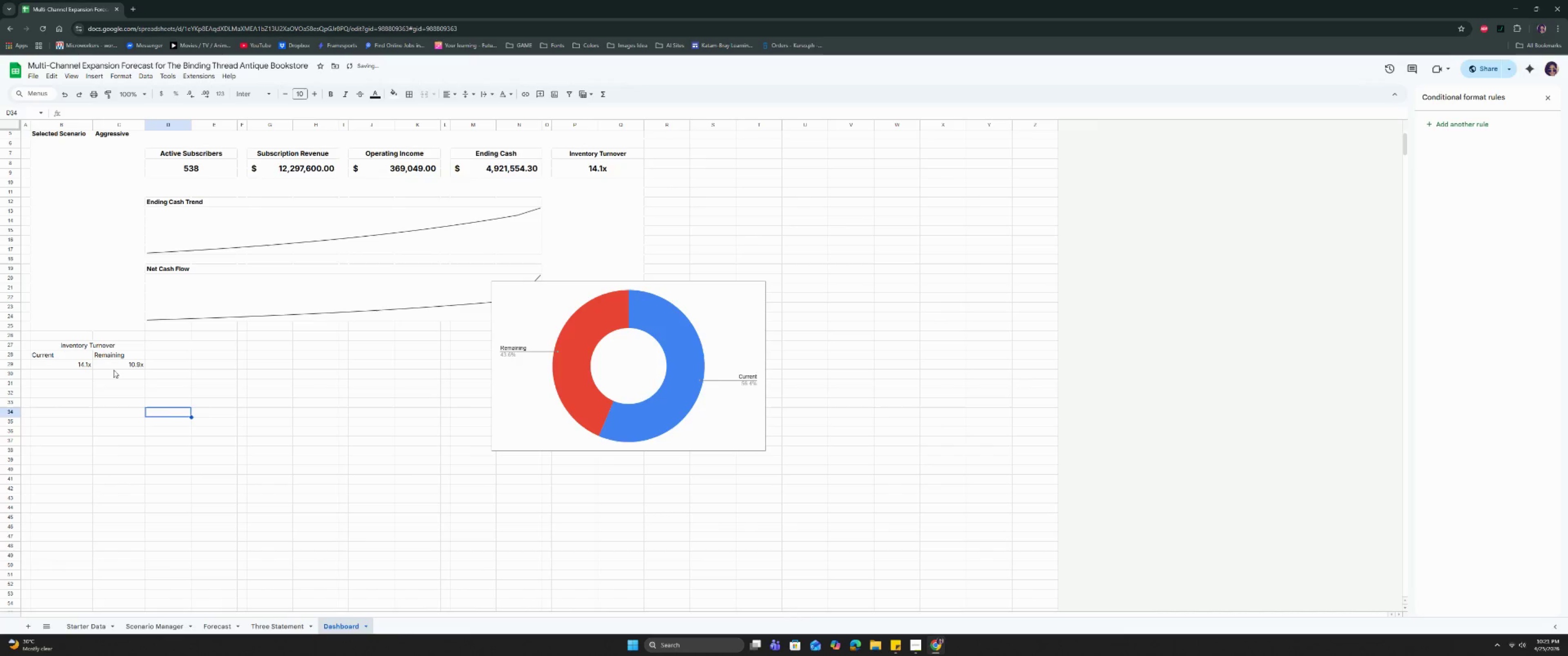 
left_click([113, 365])
 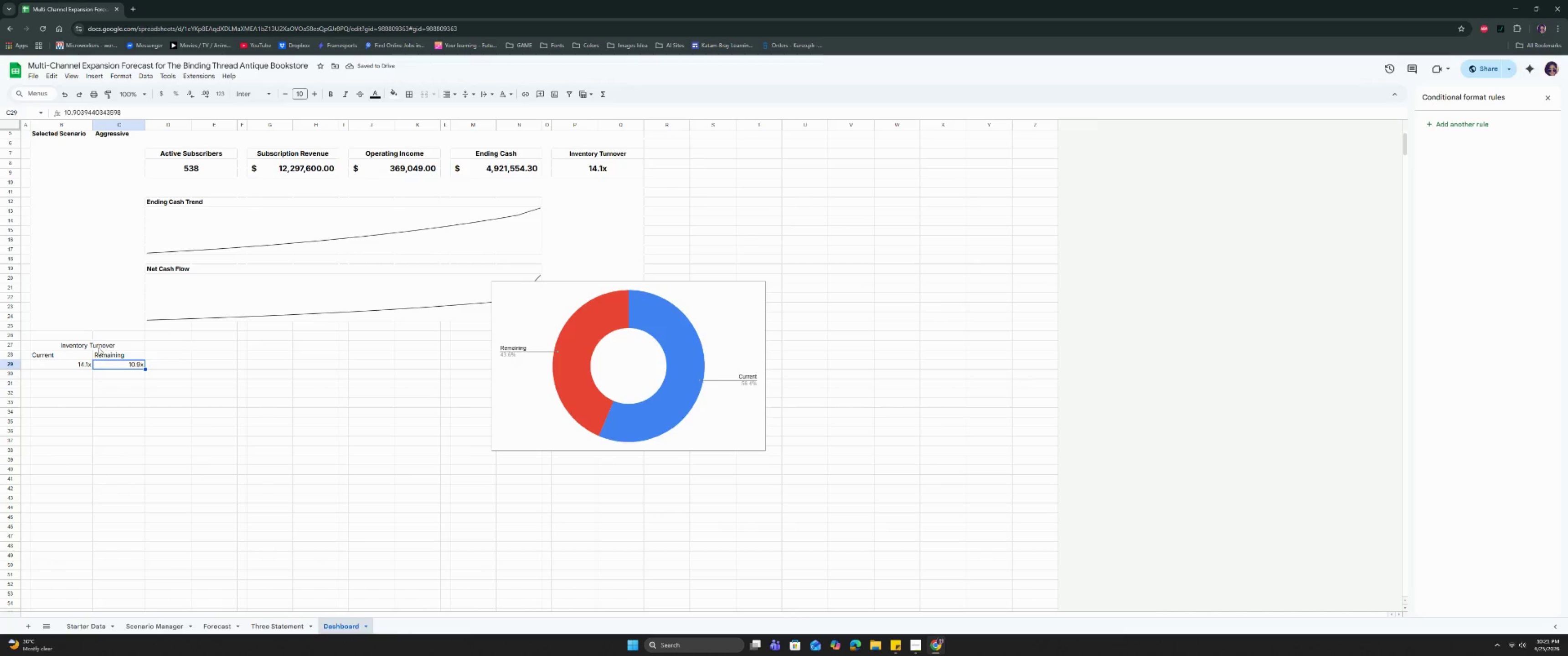 
left_click([98, 347])
 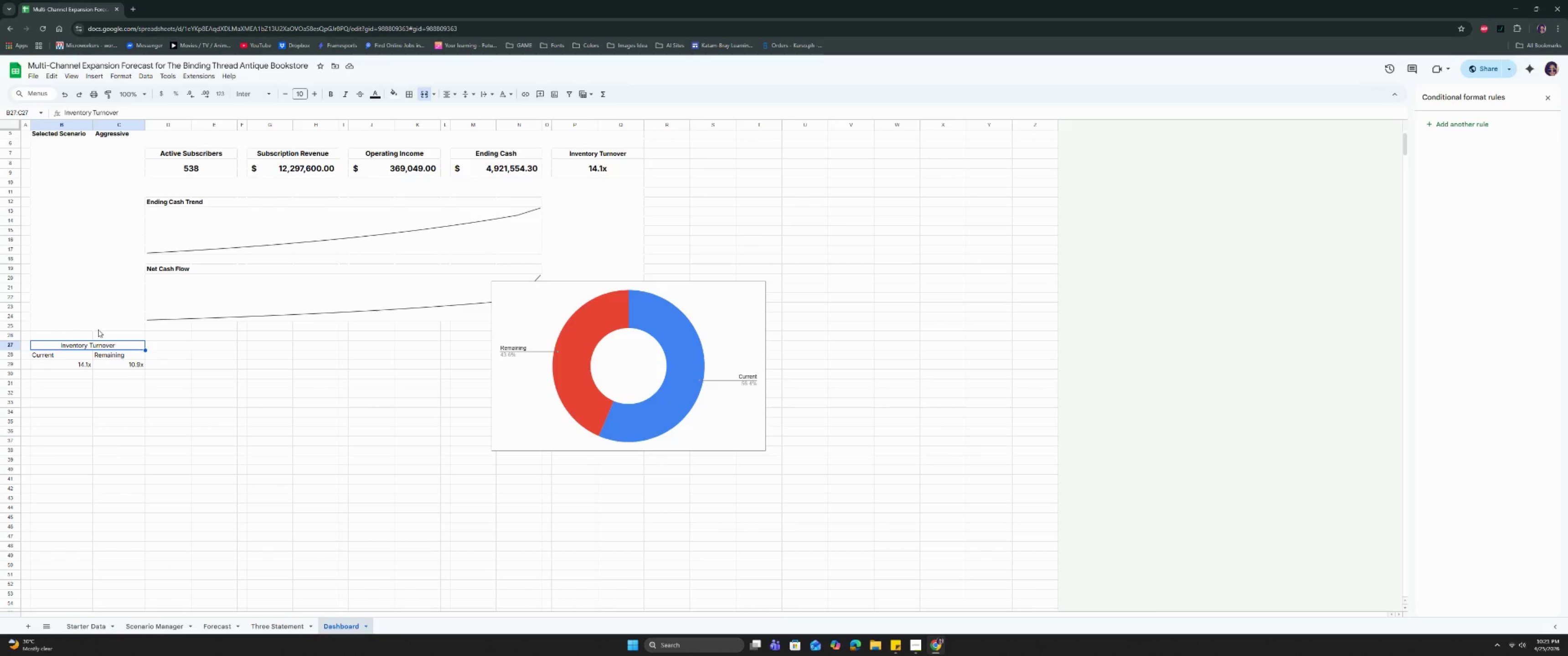 
wait(22.46)
 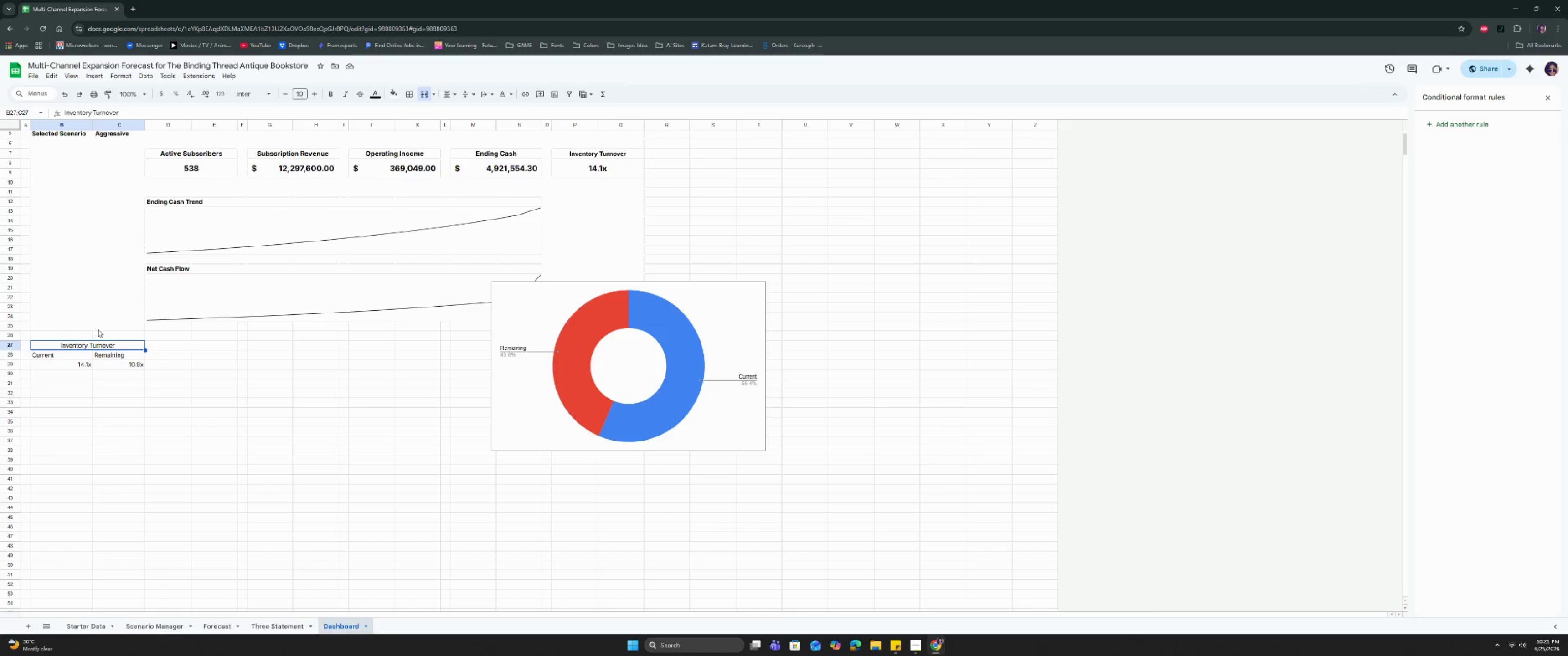 
left_click_drag(start_coordinate=[98, 345], to_coordinate=[98, 363])
 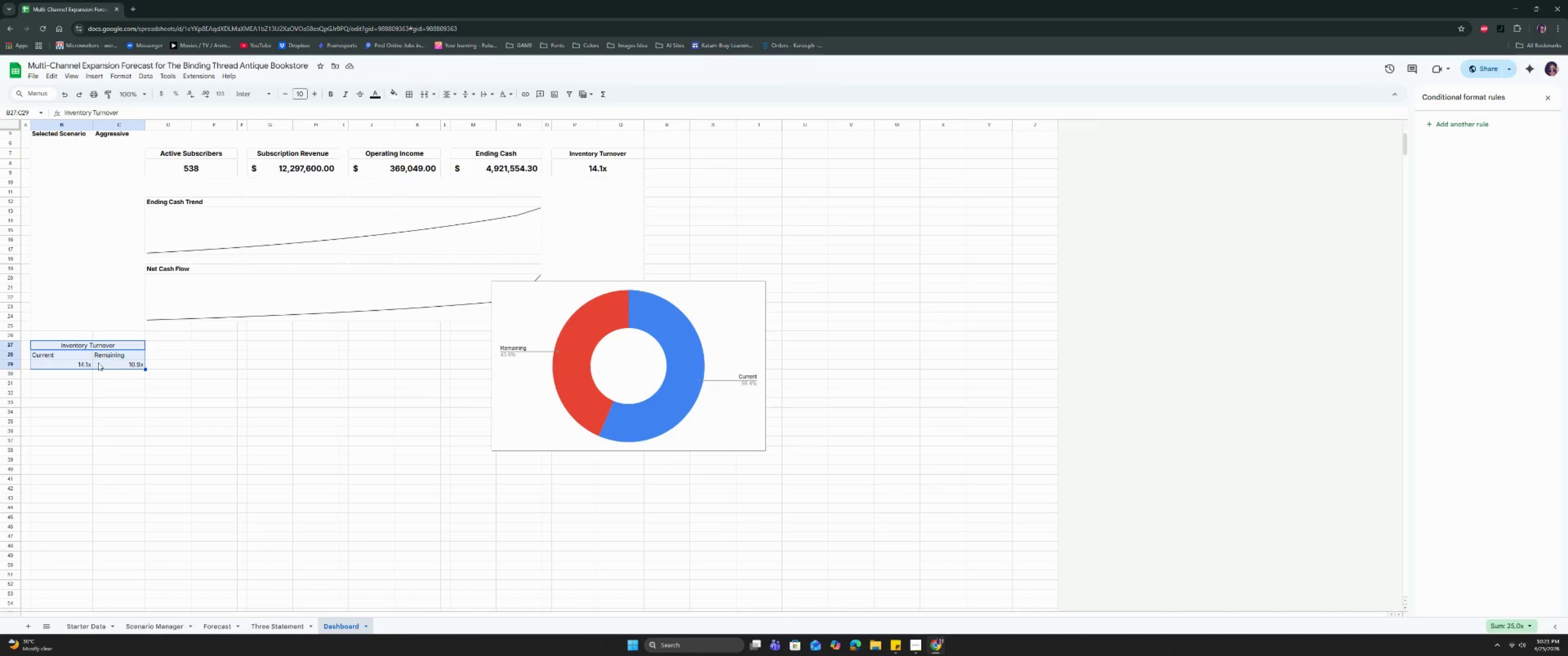 
key(Control+C)
 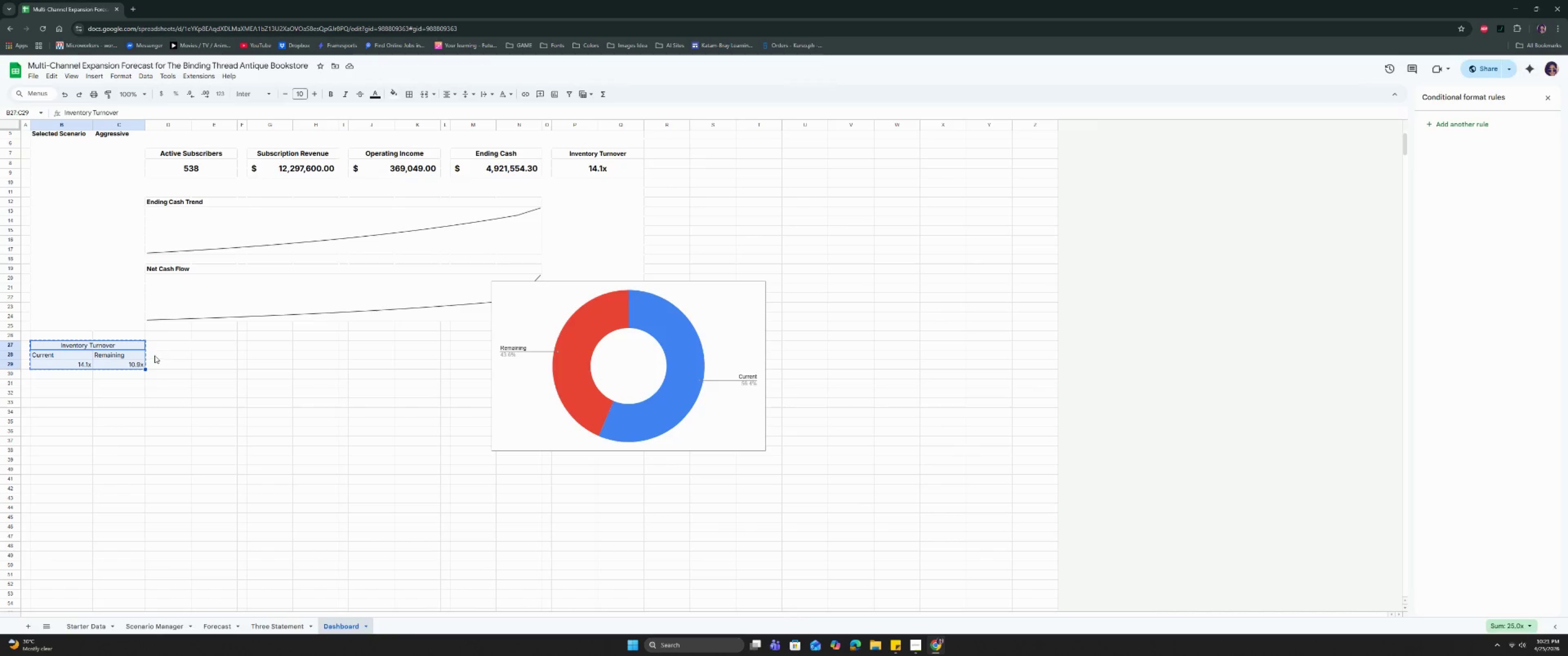 
key(Control+C)
 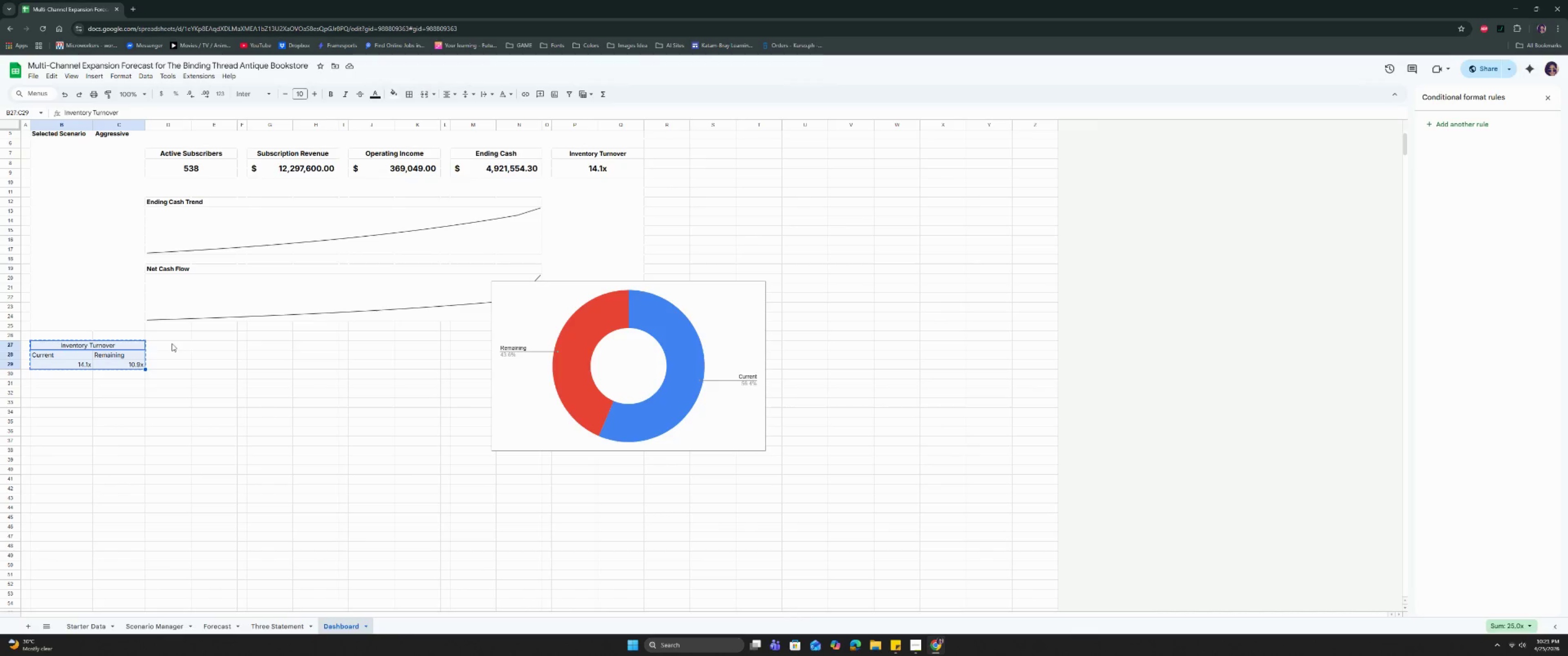 
left_click([172, 343])
 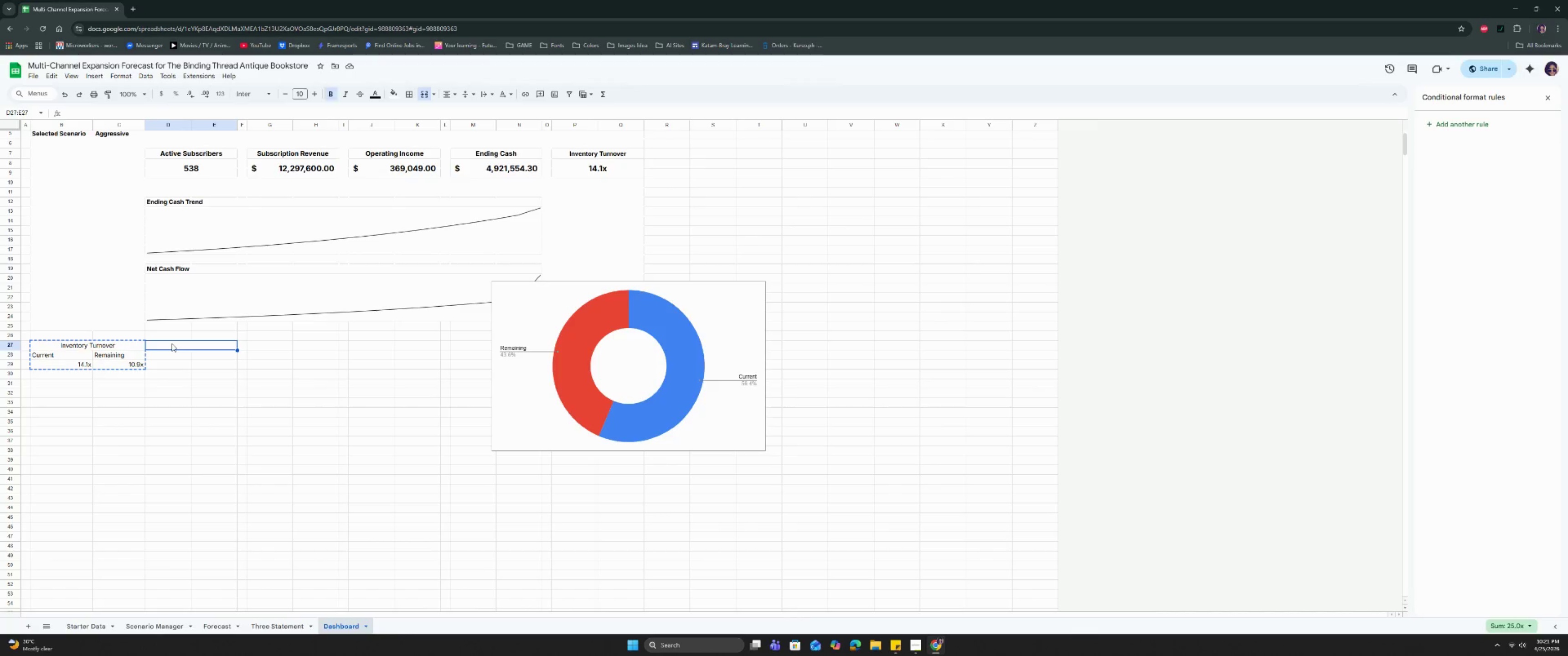 
key(Control+V)
 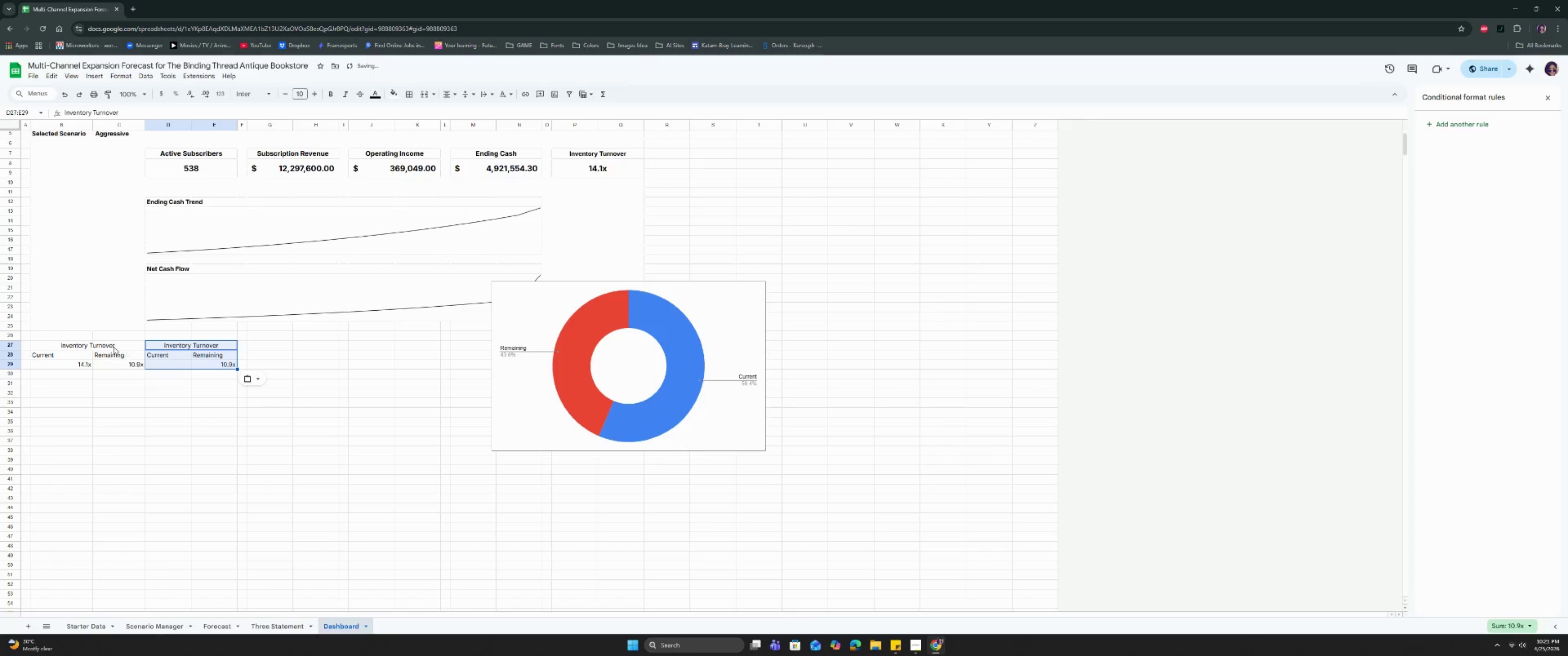 
left_click_drag(start_coordinate=[113, 346], to_coordinate=[113, 362])
 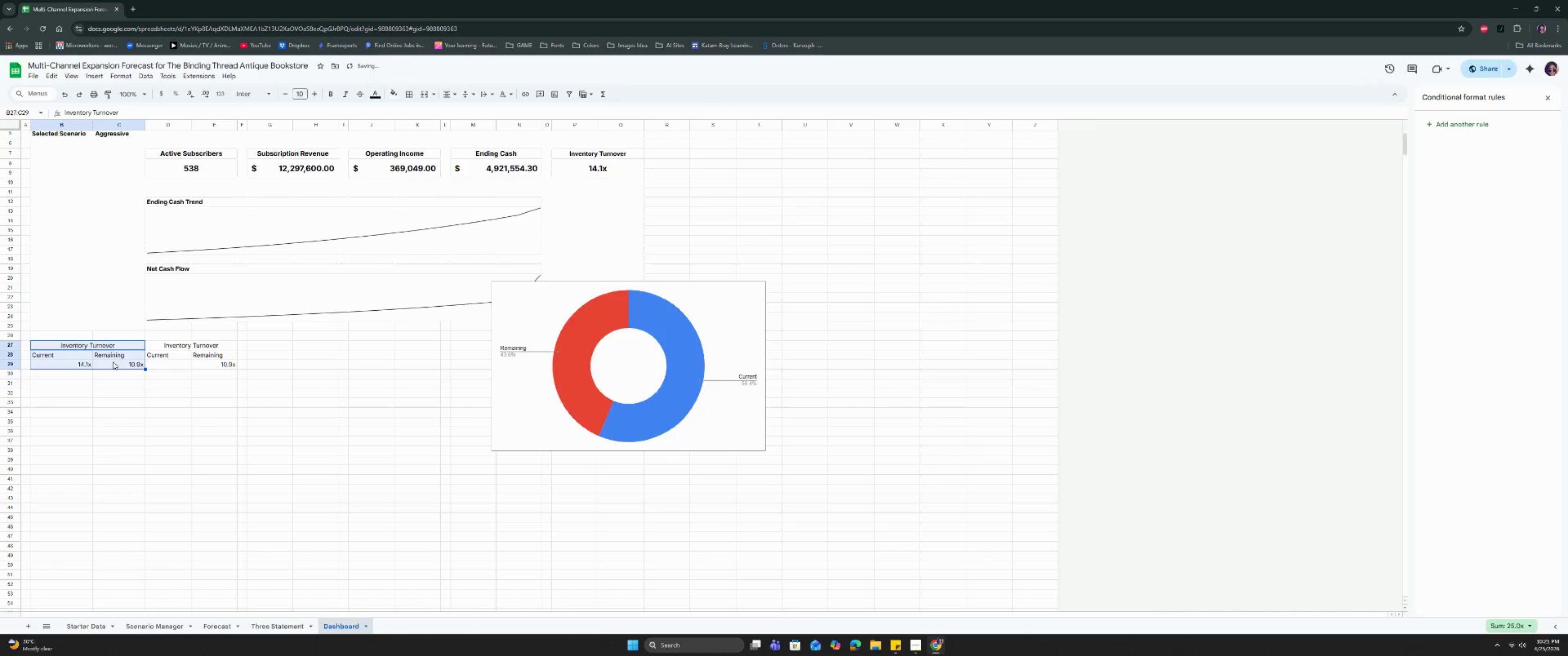 
key(Backspace)
 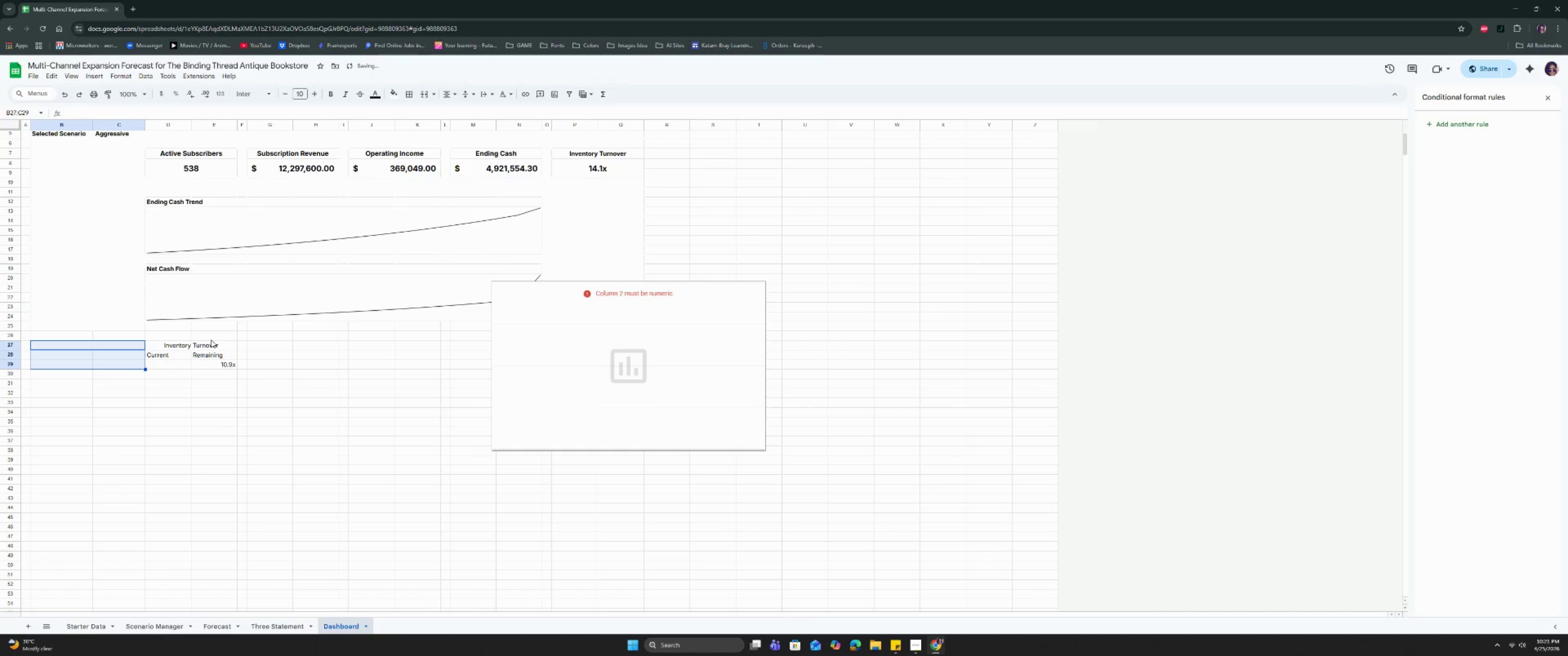 
left_click([642, 304])
 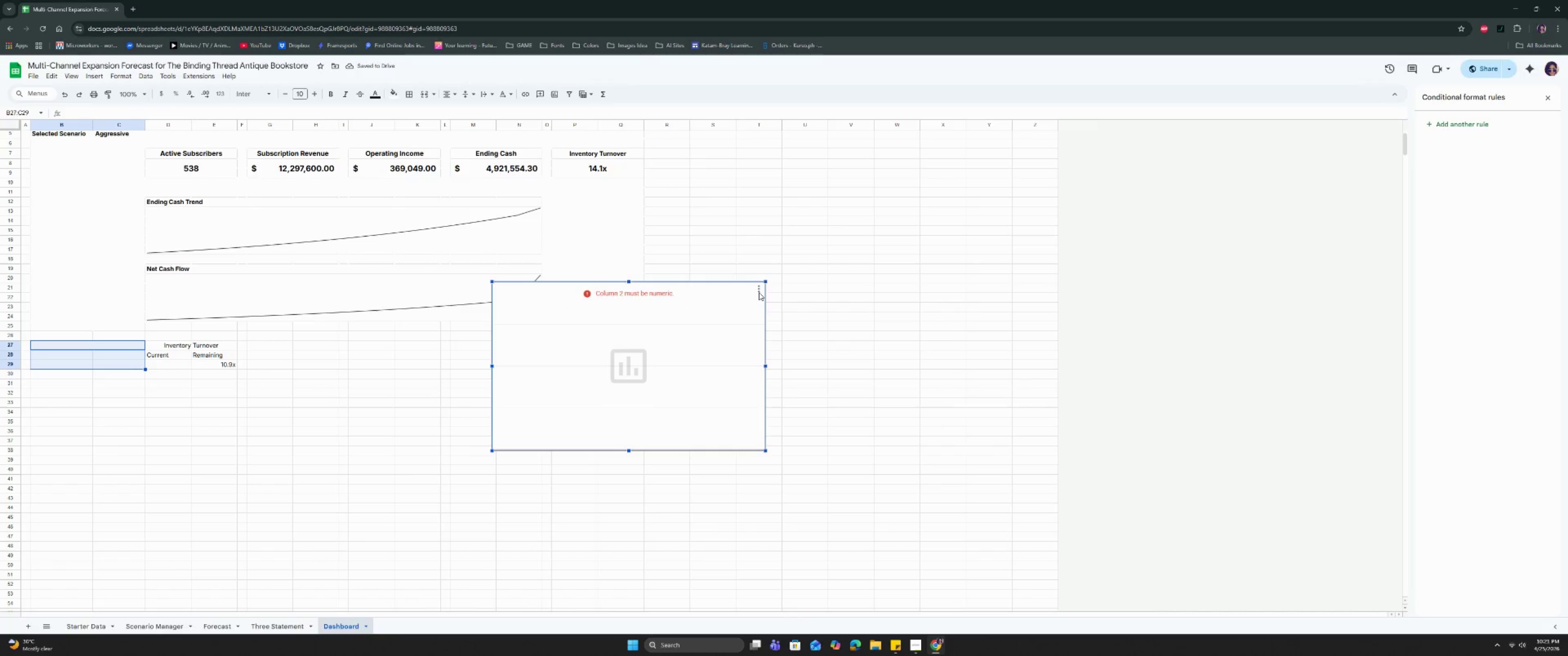 
left_click([759, 292])
 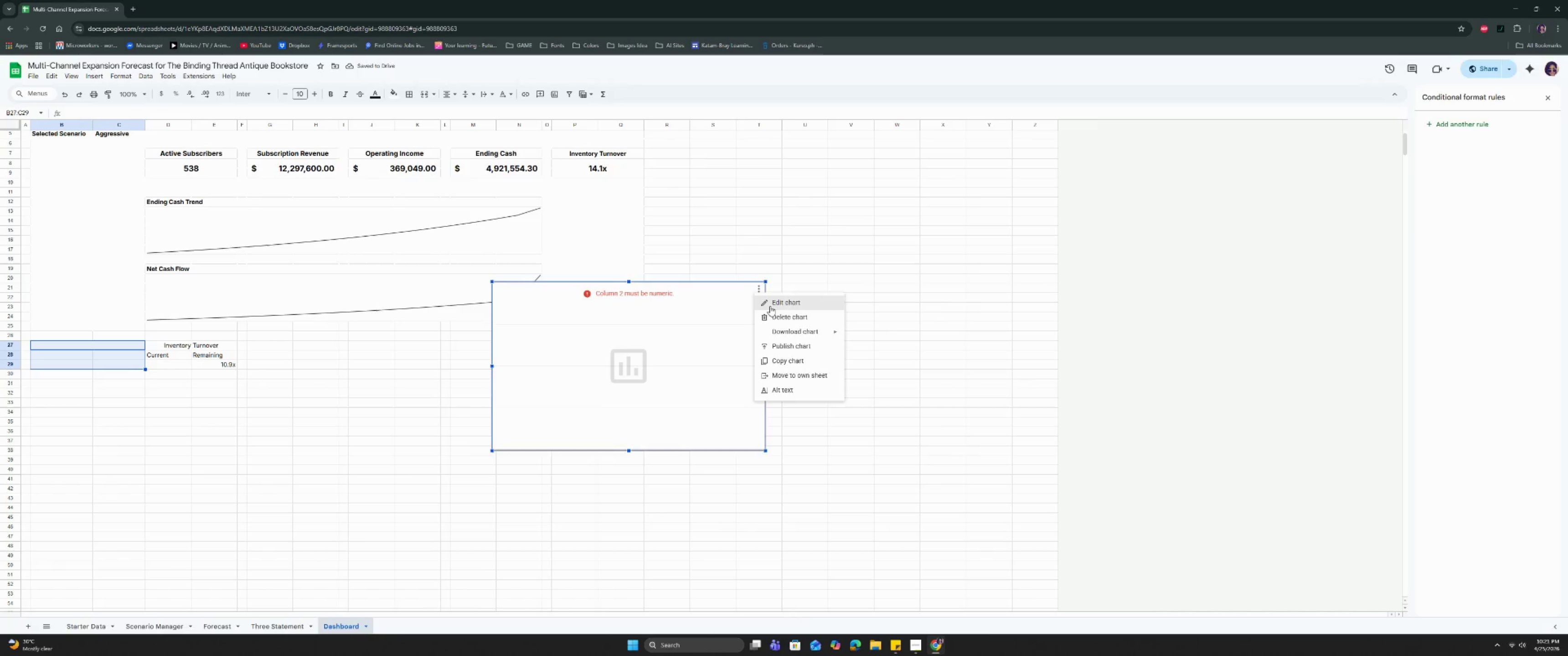 
left_click([770, 306])
 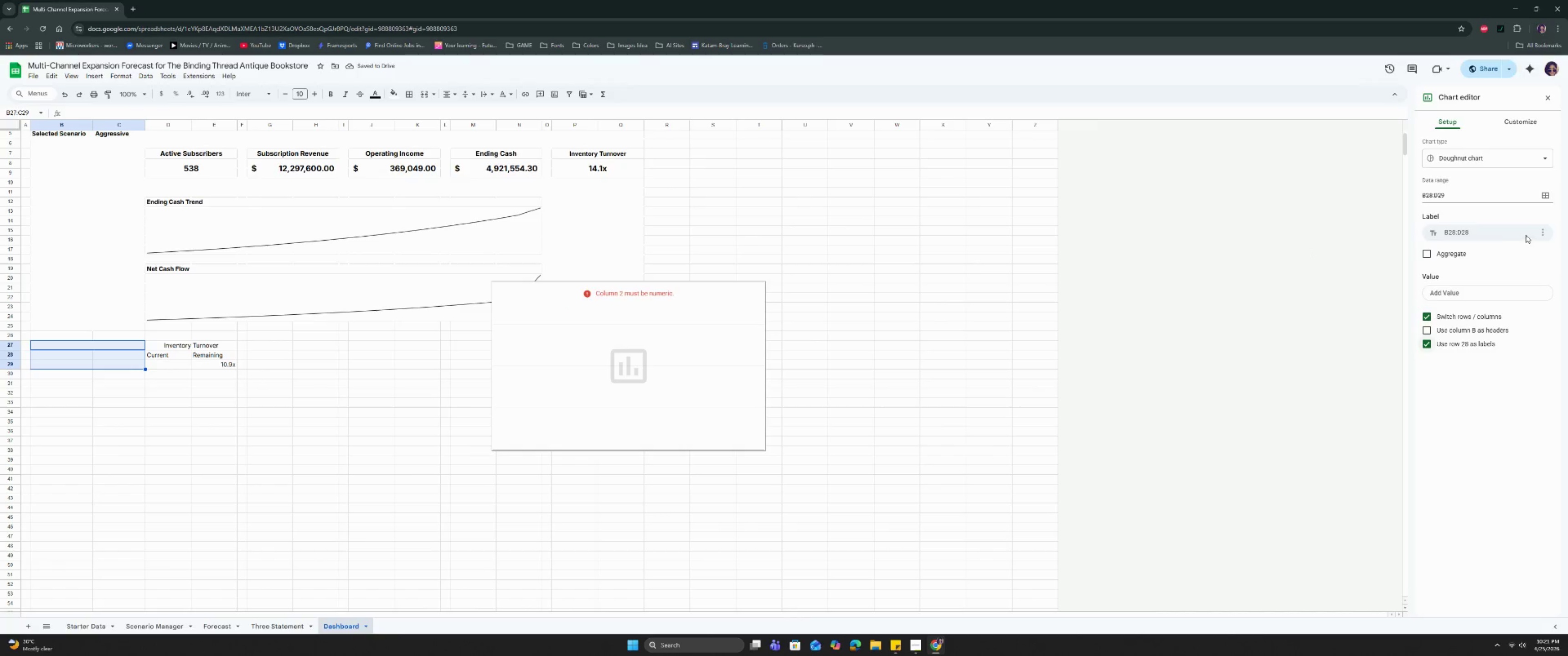 
left_click([1551, 228])
 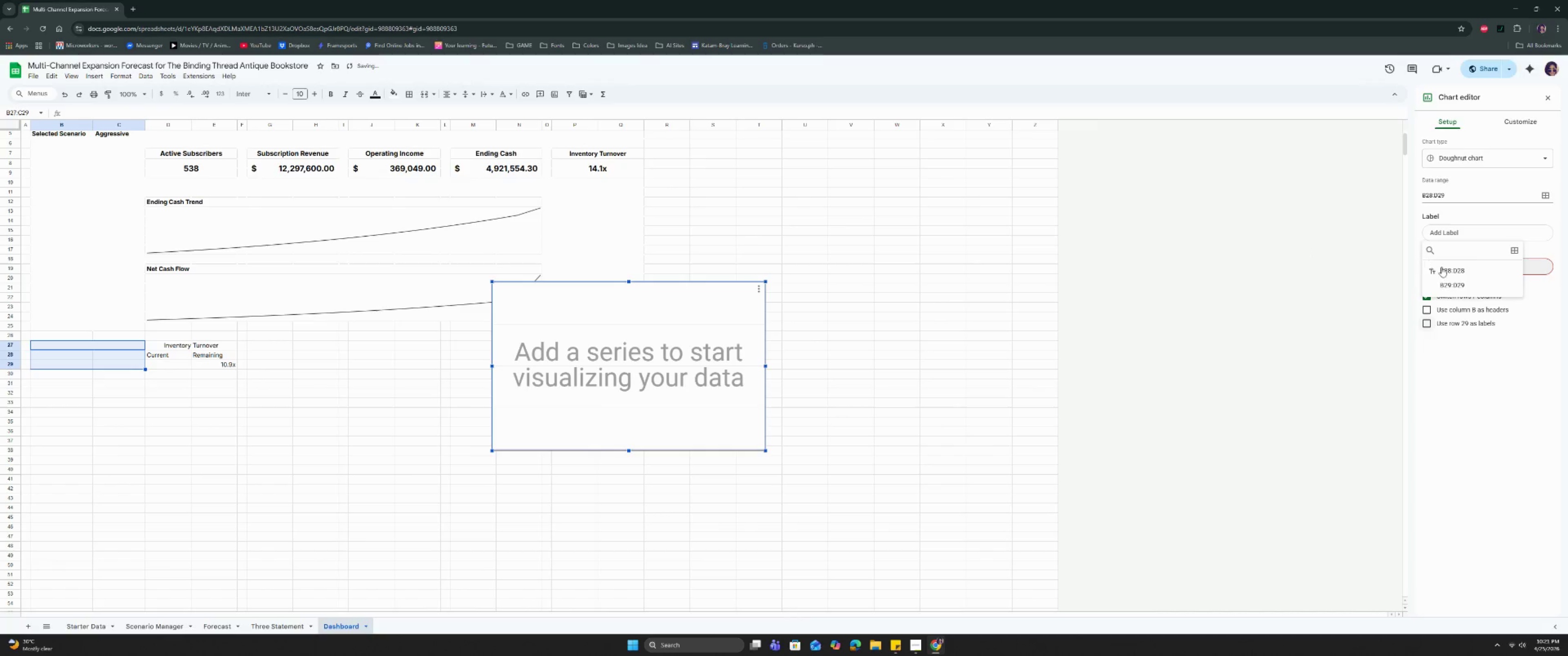 
left_click([1514, 250])
 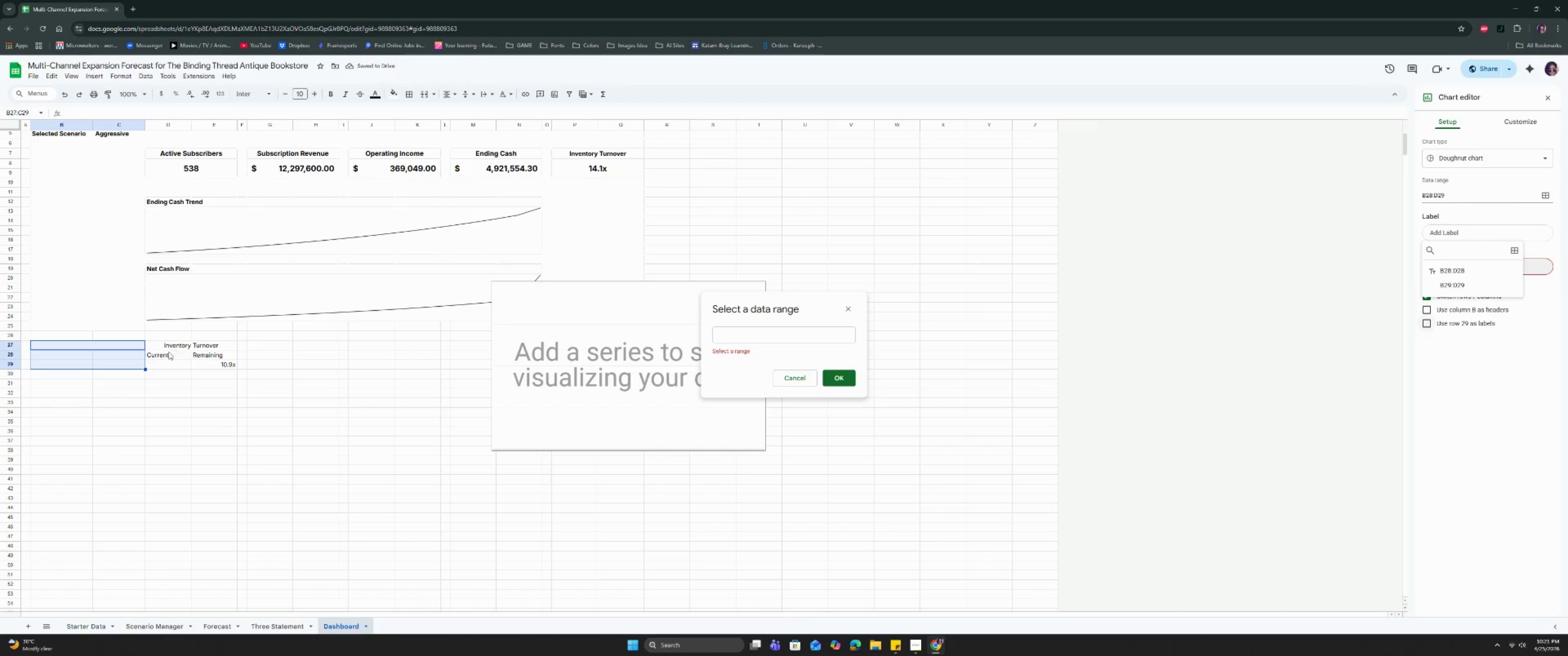 
left_click_drag(start_coordinate=[164, 356], to_coordinate=[164, 363])
 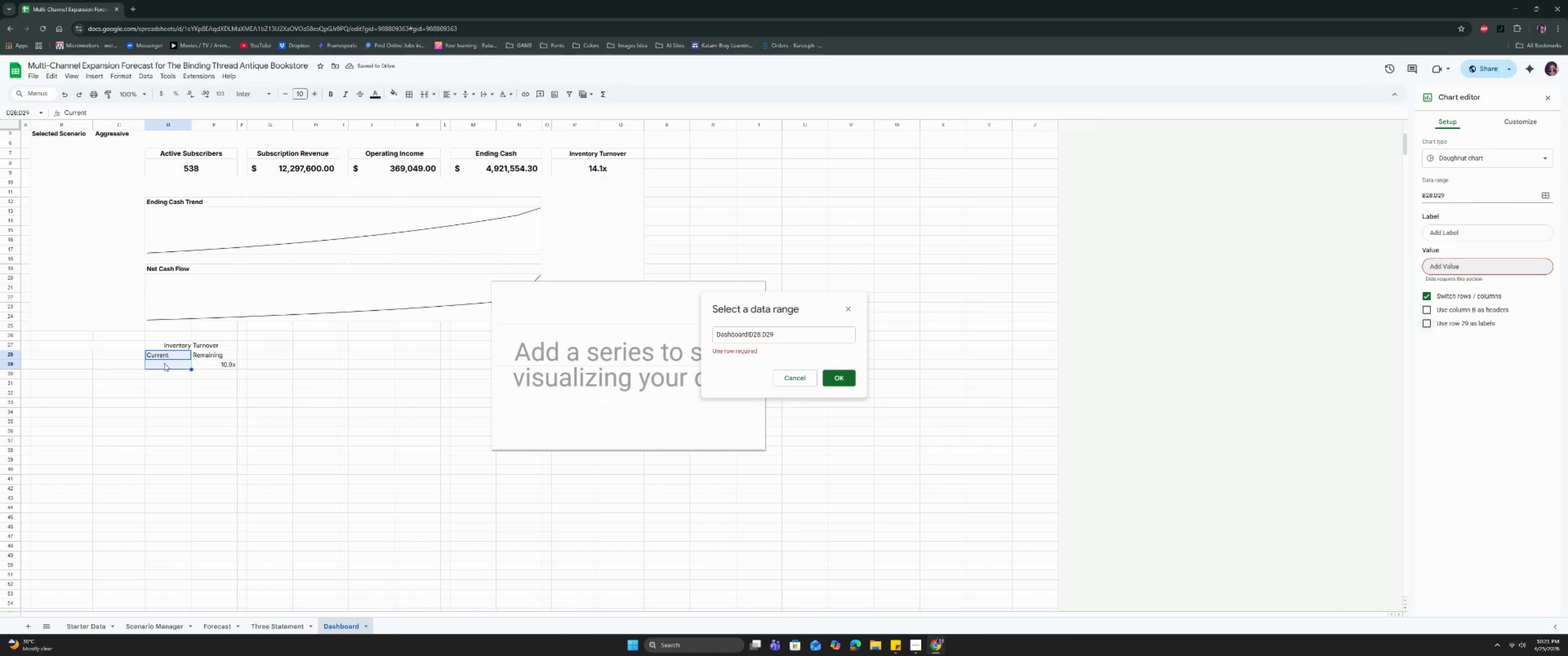 
double_click([164, 363])
 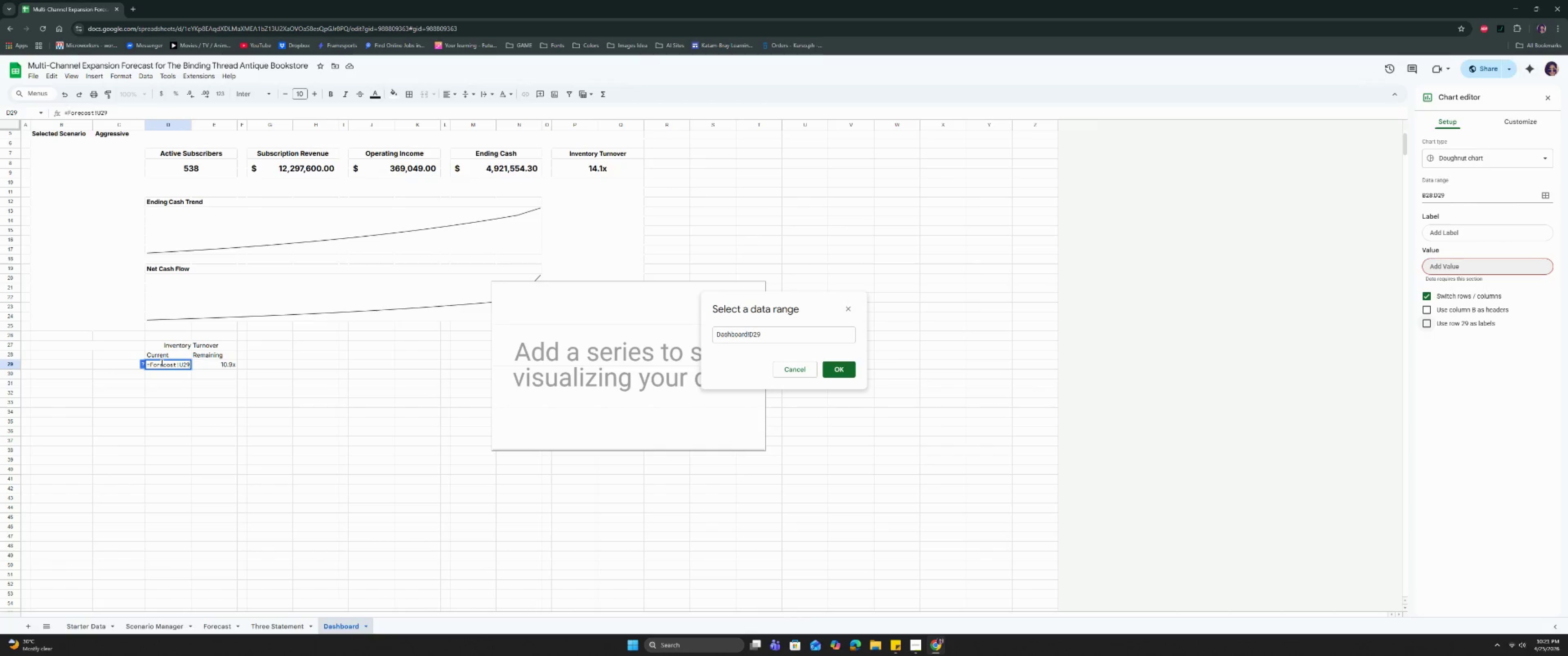 
key(ArrowLeft)
 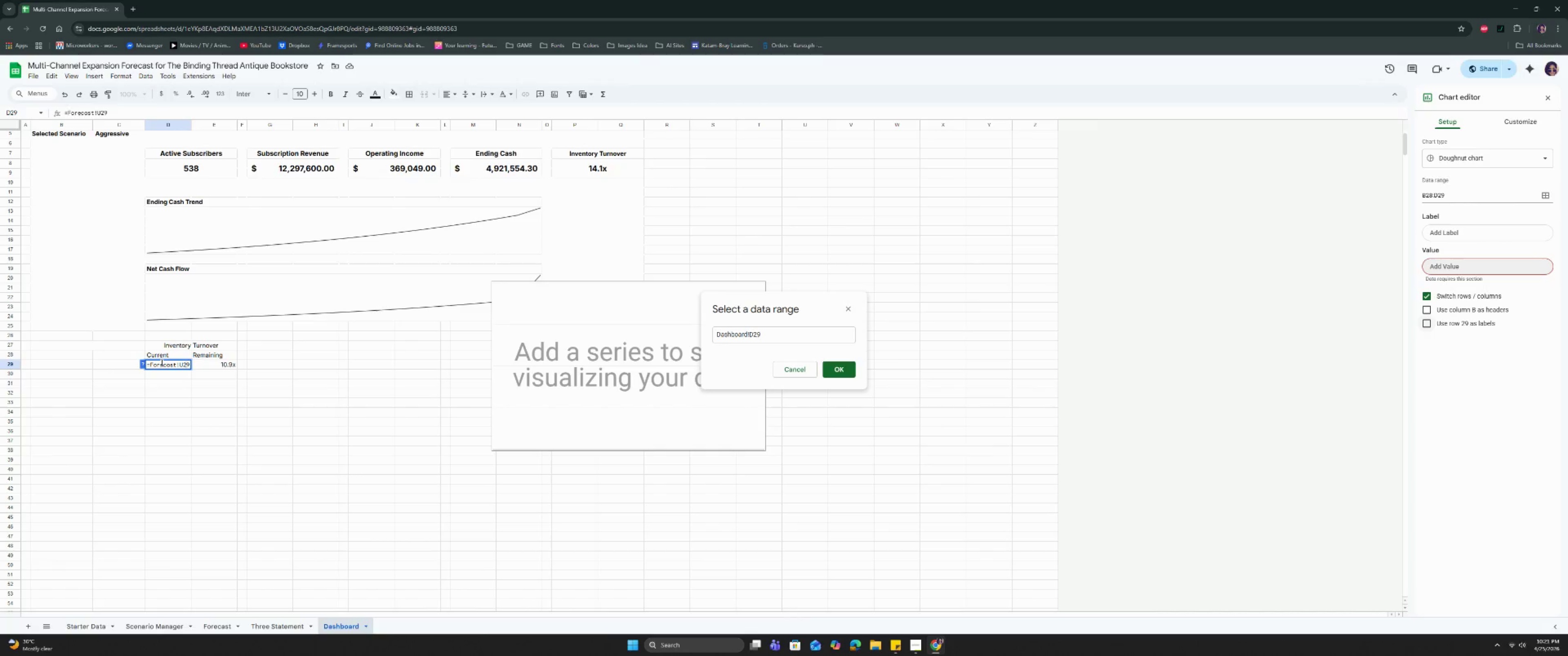 
key(ArrowLeft)
 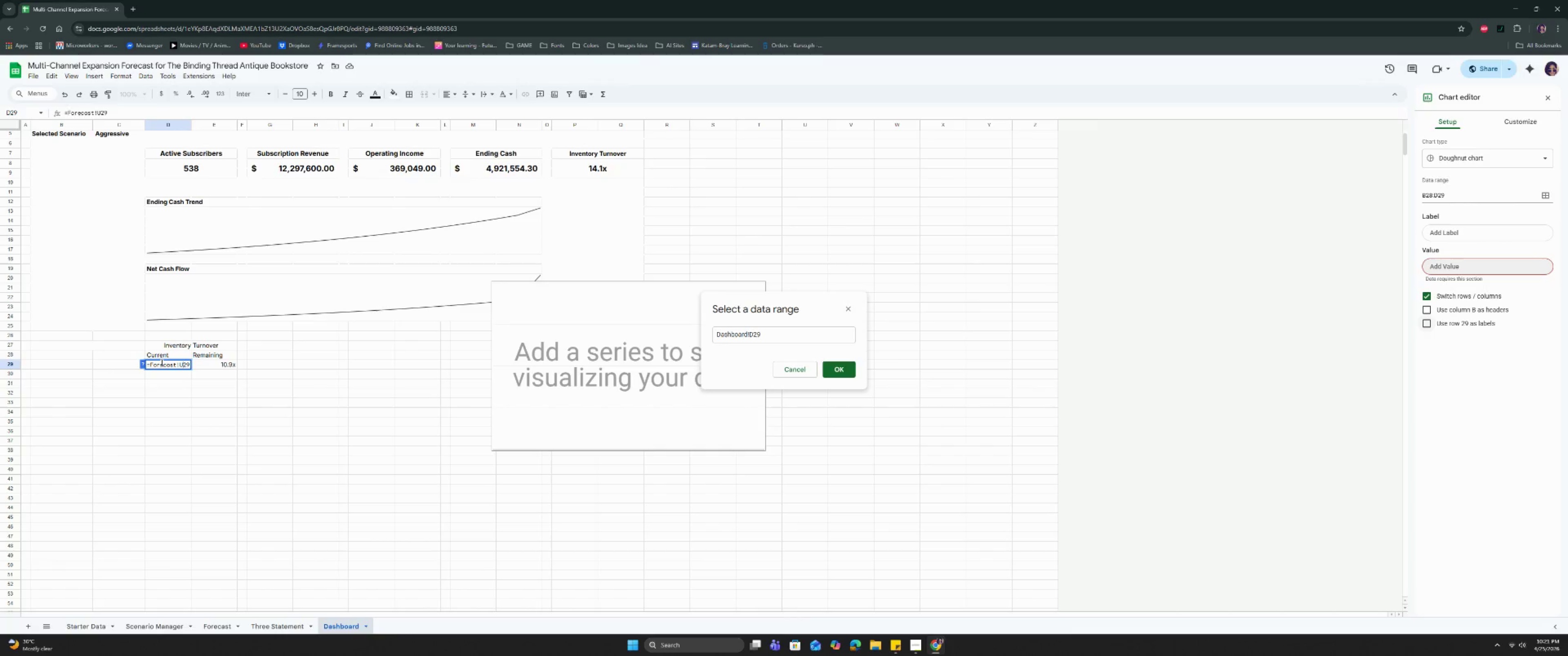 
key(S)
 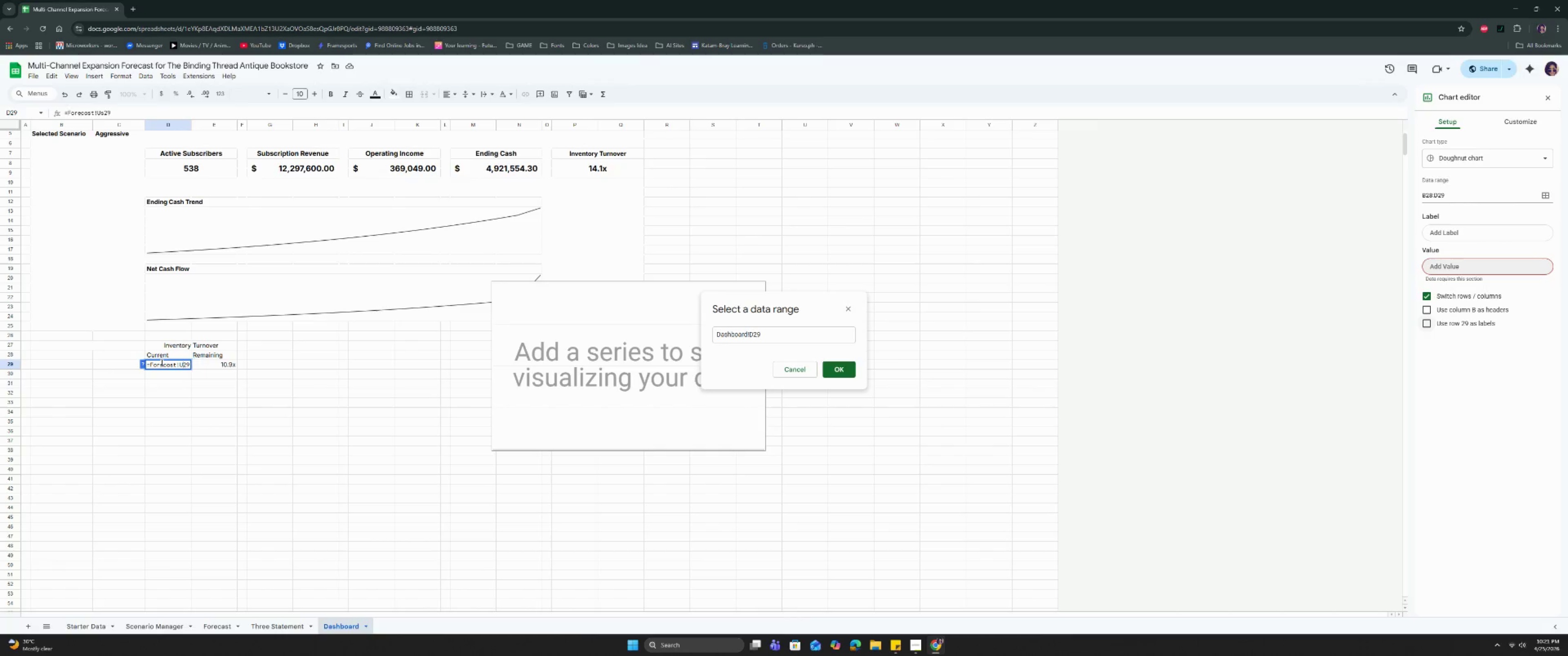 
key(Backspace)
 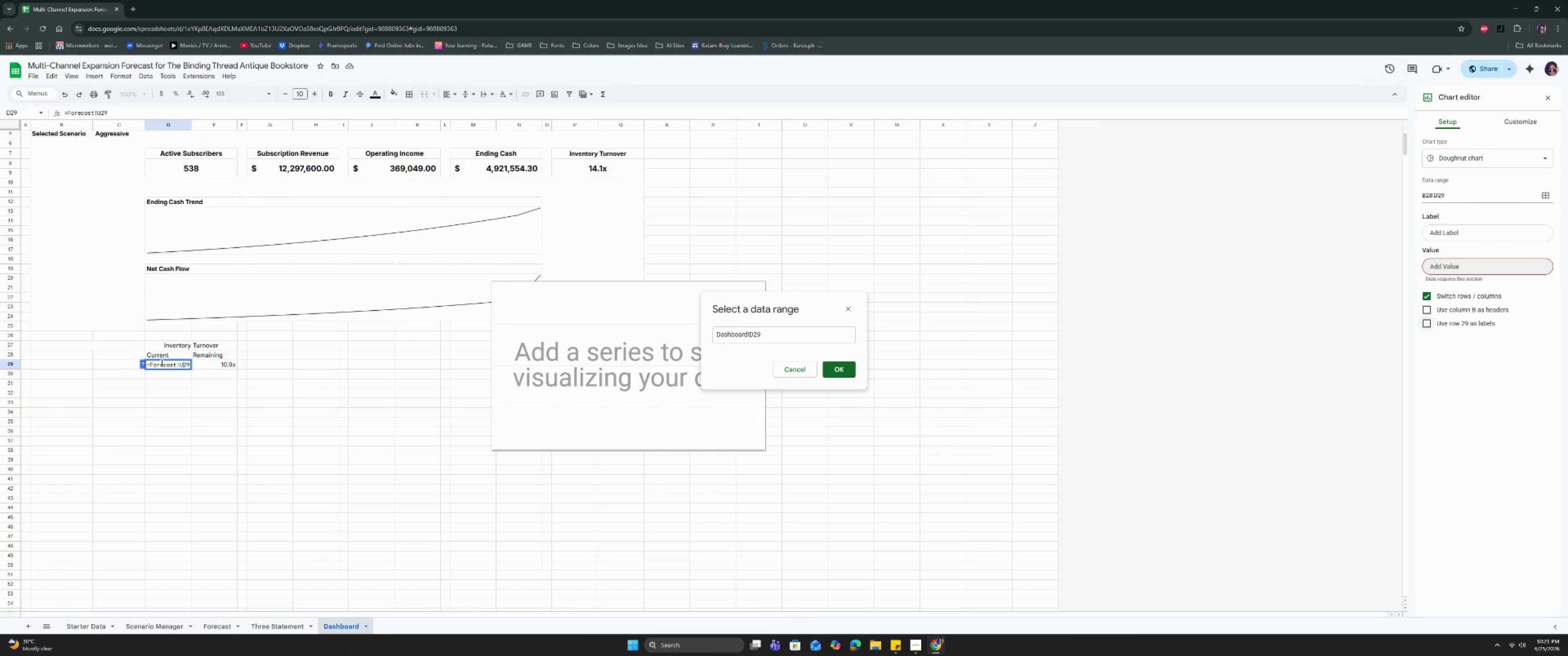 
key(Backspace)
 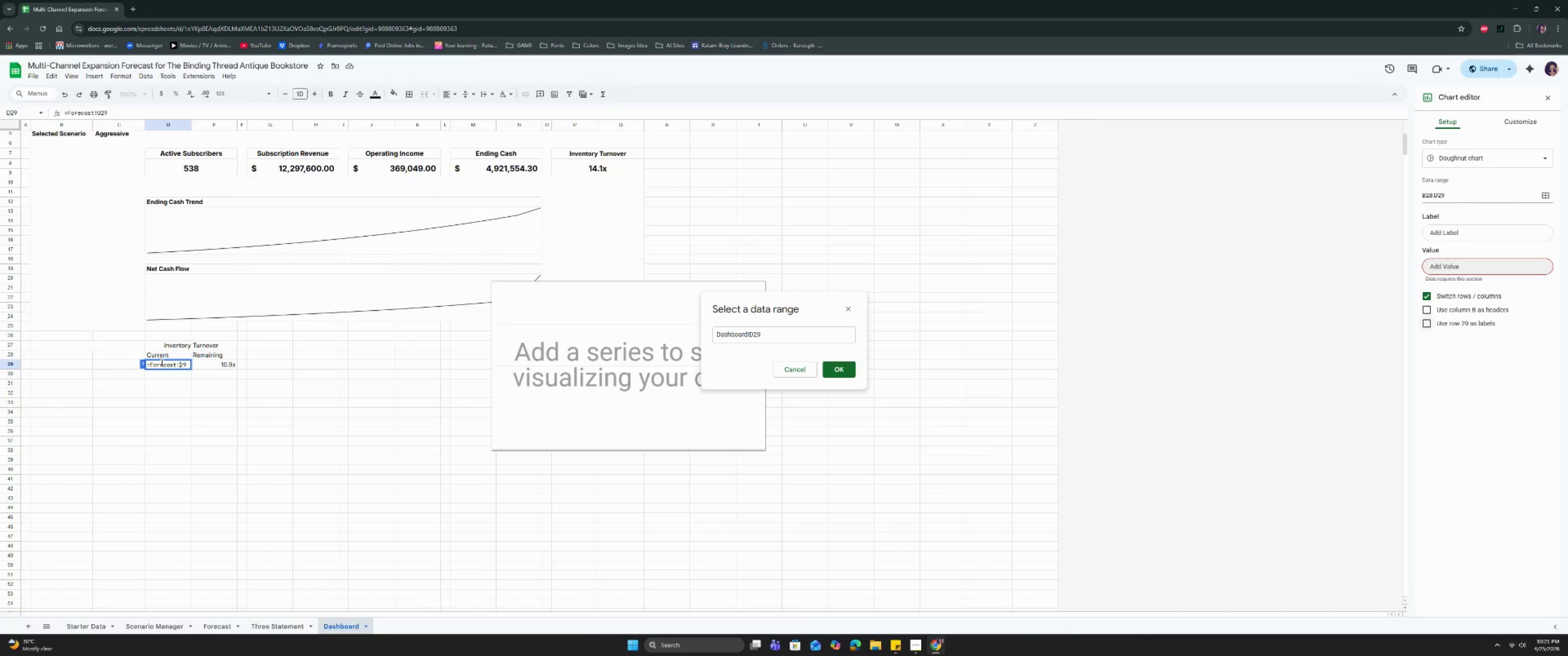 
key(S)
 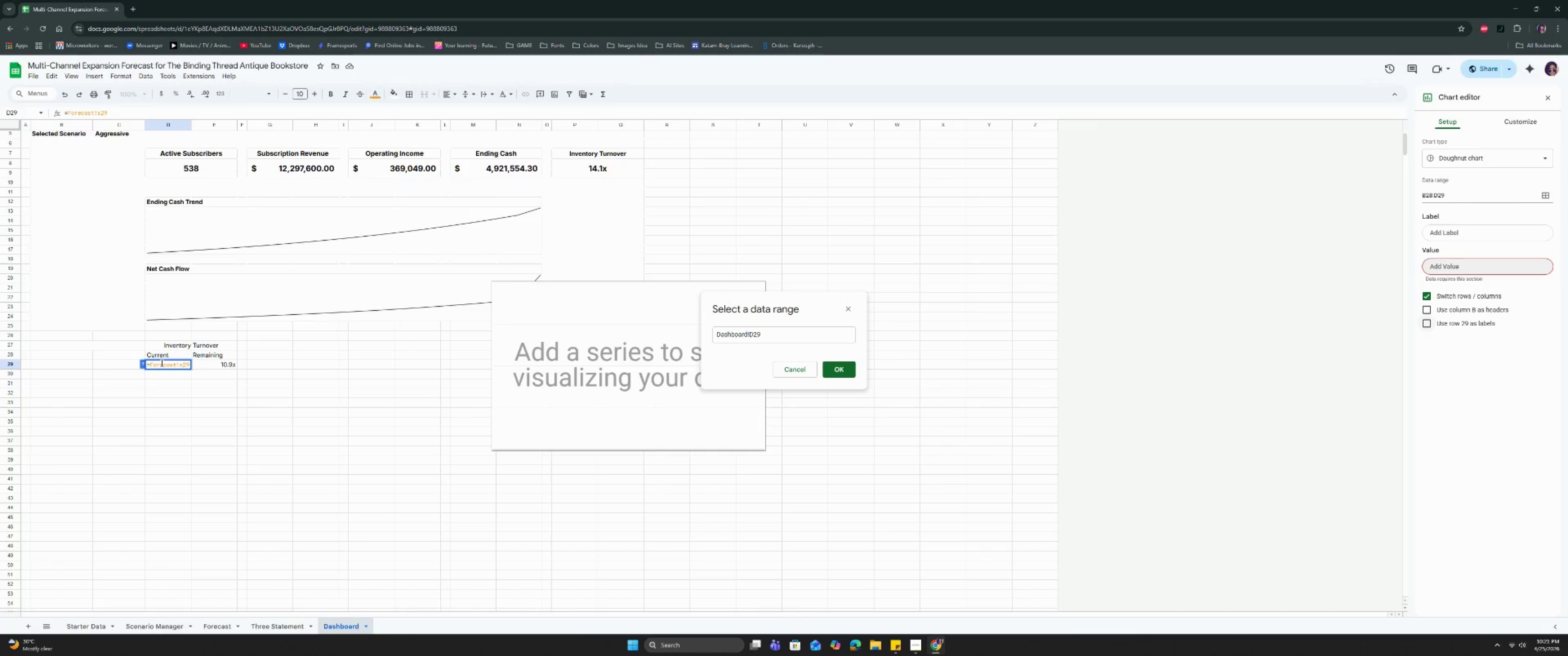 
key(CapsLock)
 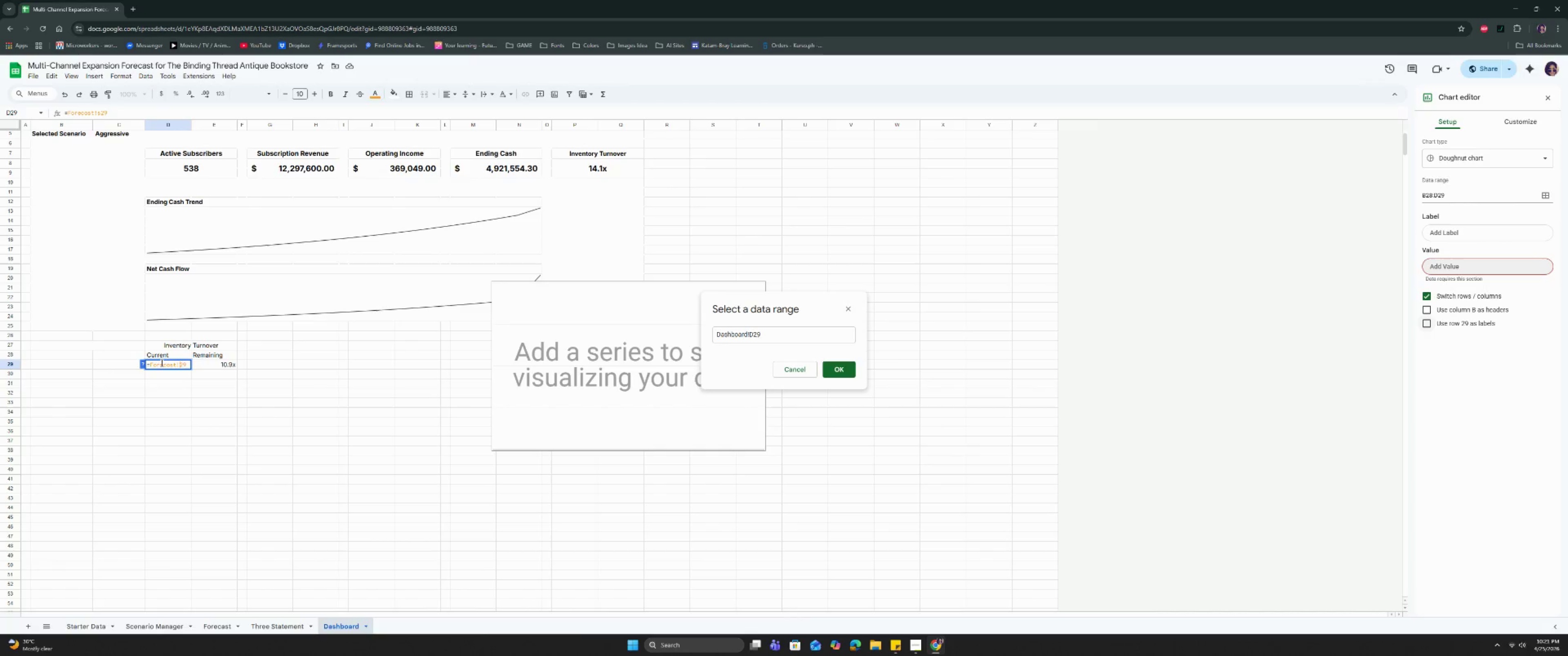 
key(Backspace)
 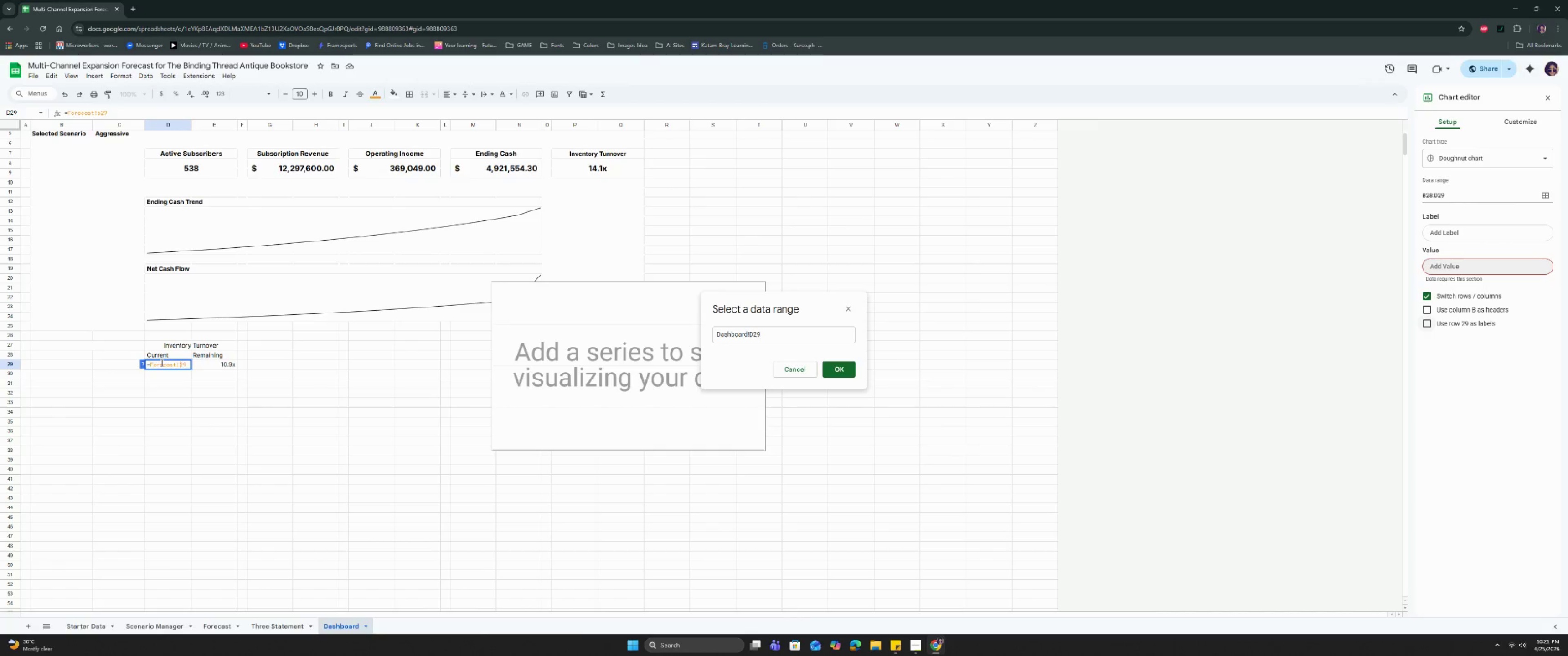 
key(S)
 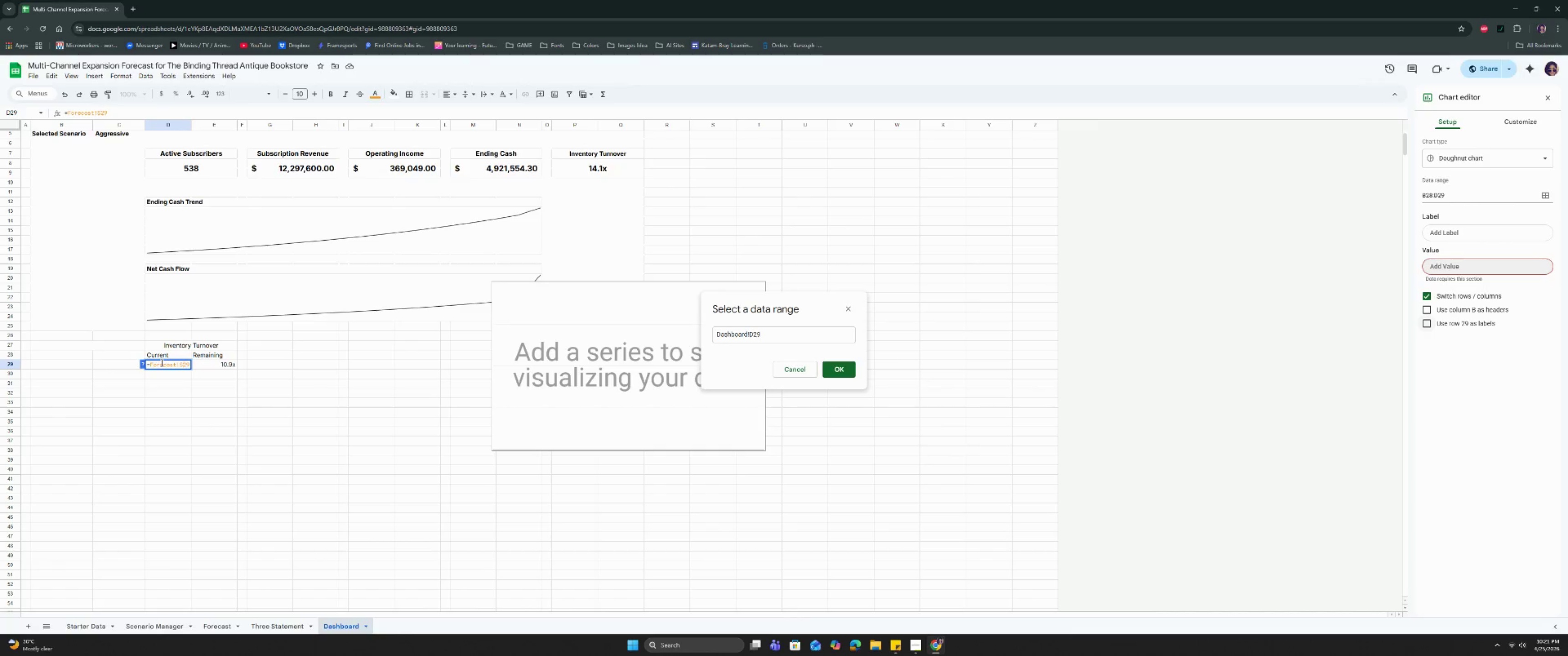 
key(Shift+ShiftRight)
 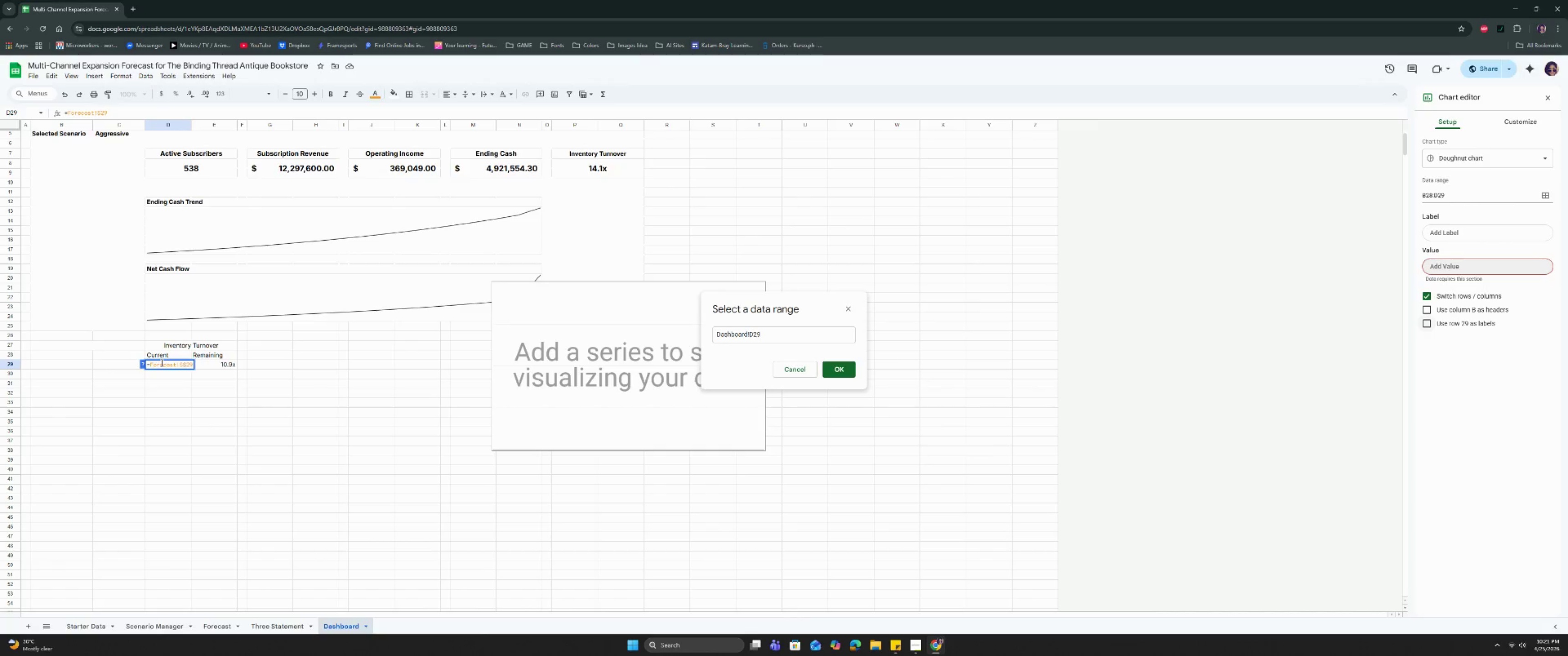 
key(Shift+4)
 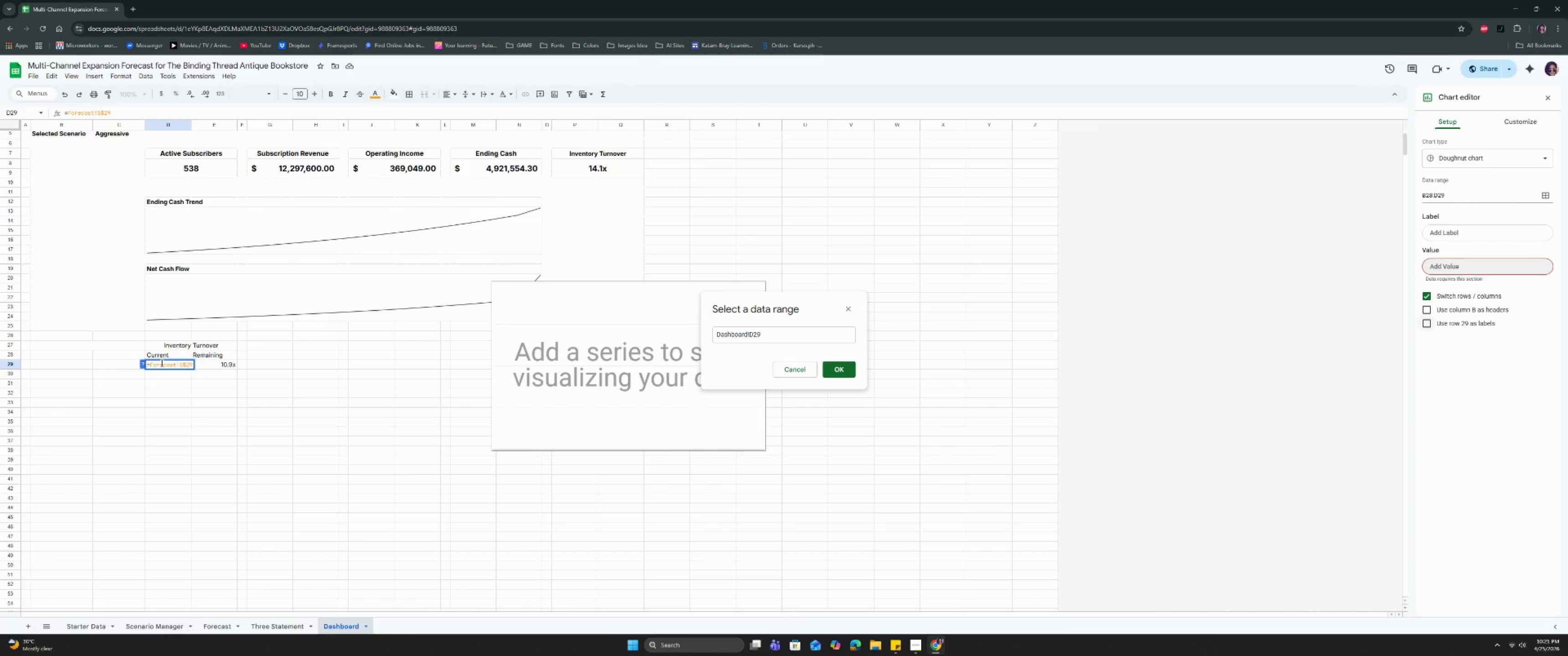 
key(ArrowLeft)
 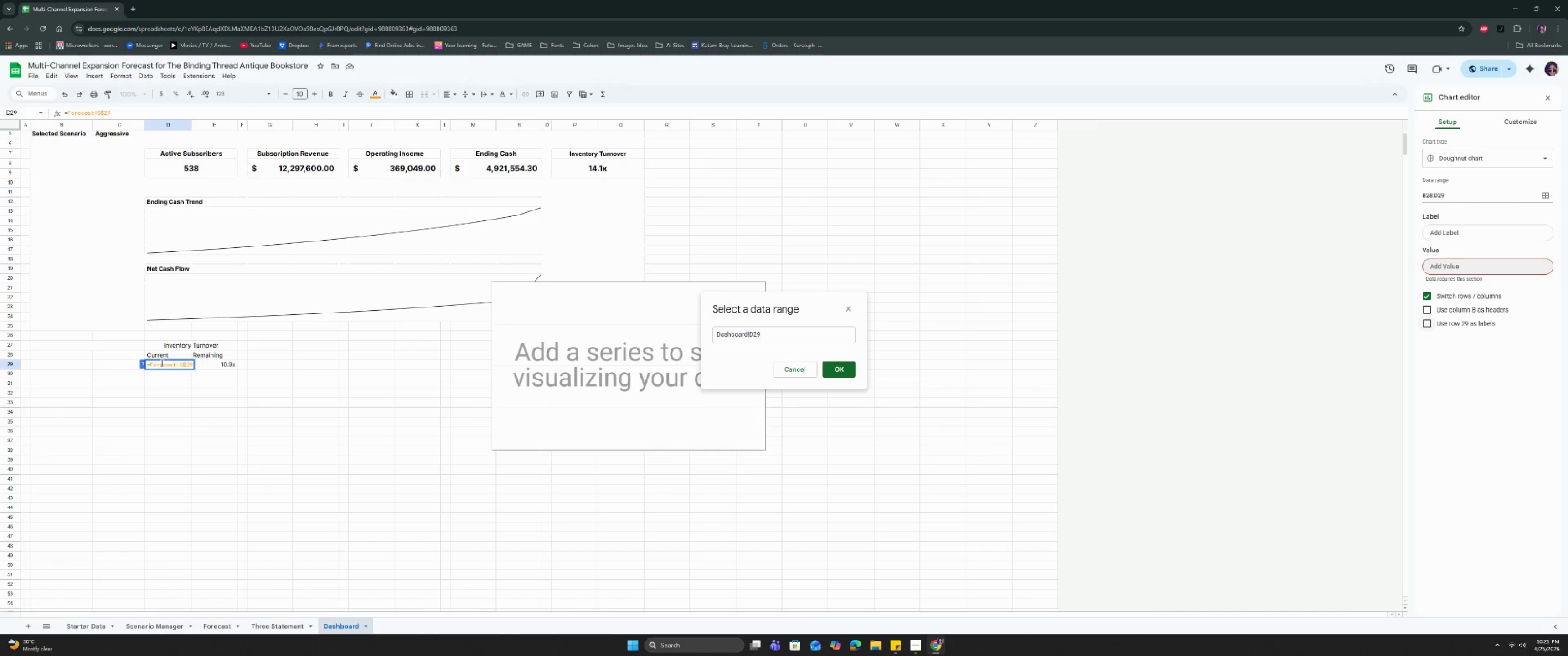 
key(ArrowLeft)
 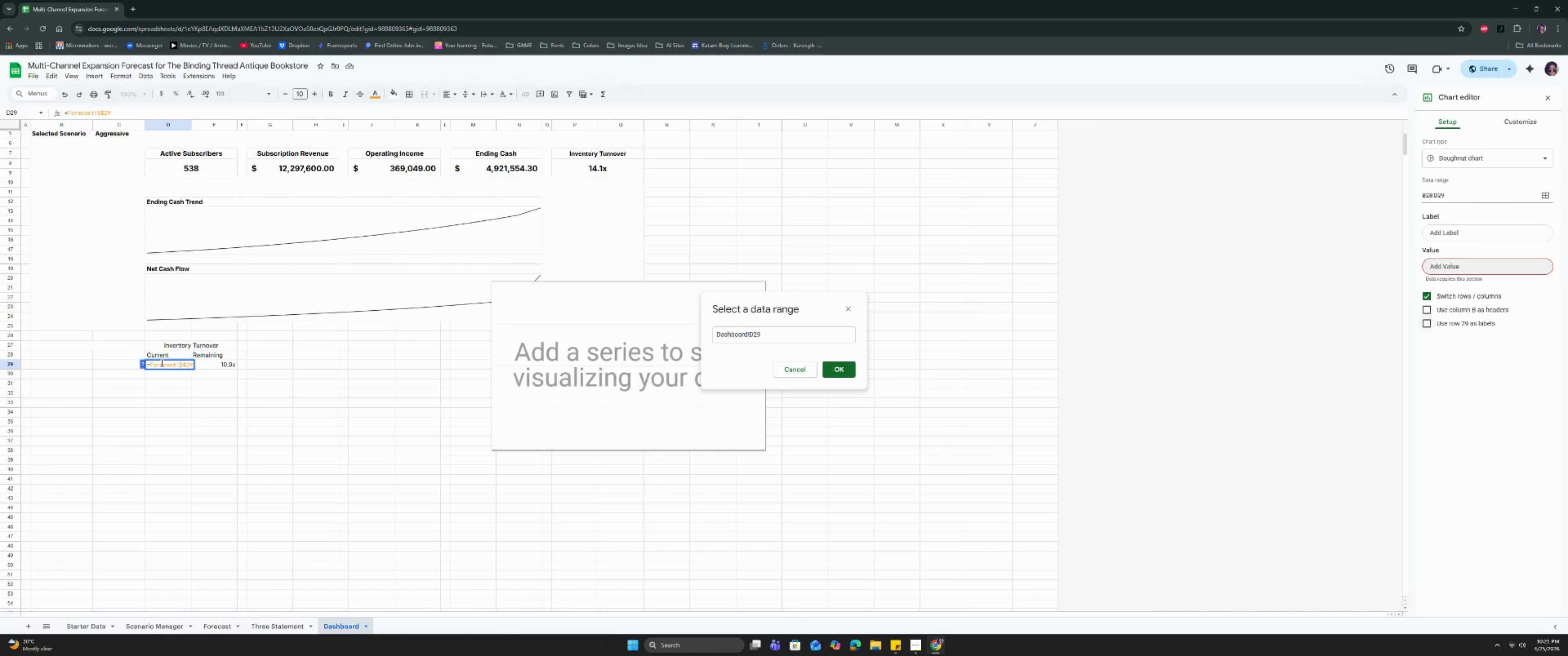 
key(Shift+4)
 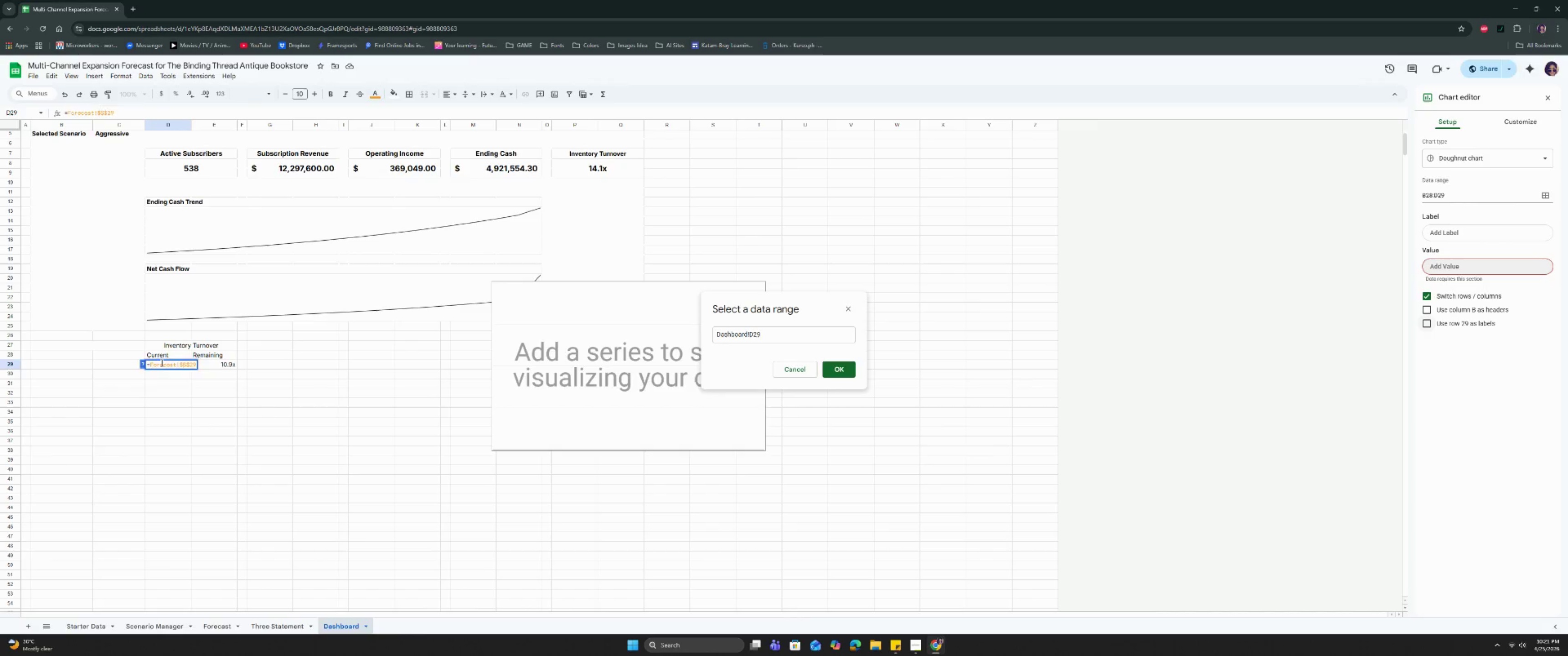 
key(Enter)
 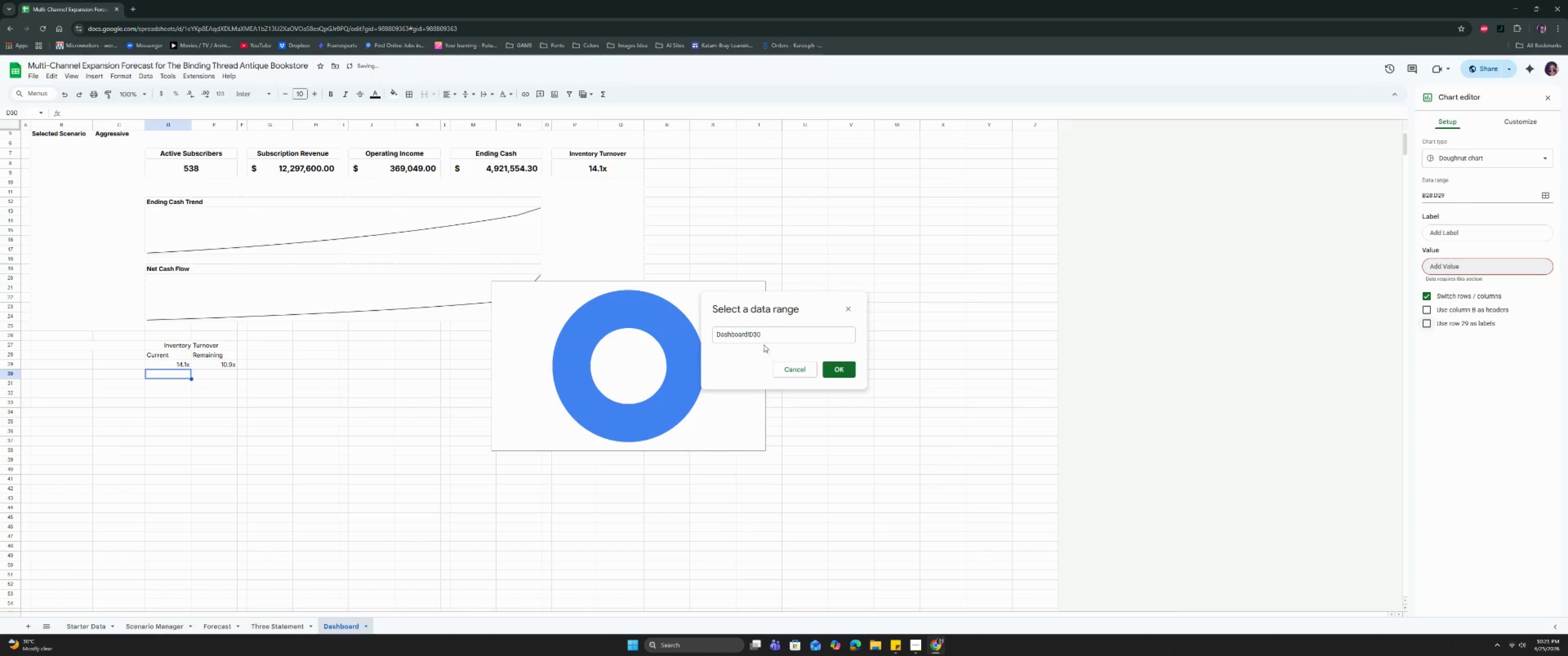 
left_click([836, 365])
 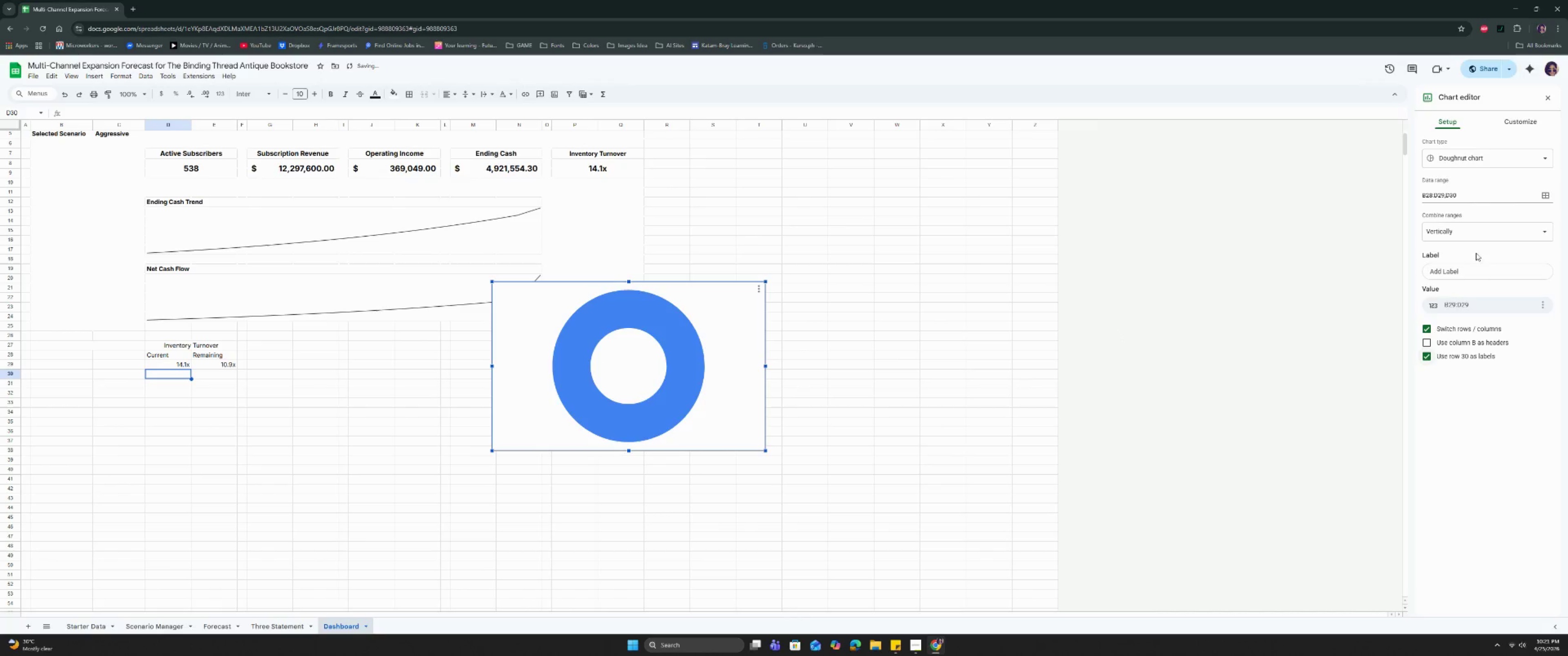 
left_click([1483, 272])
 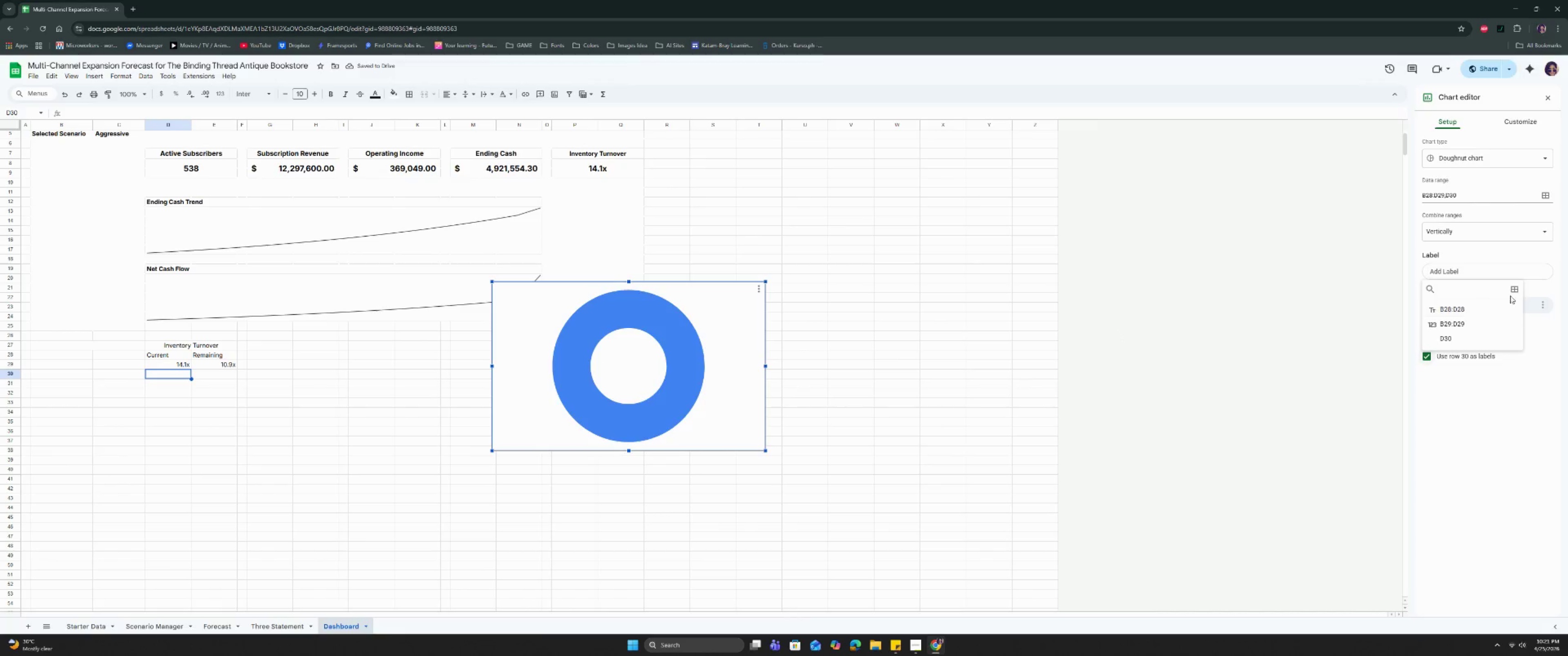 
left_click([1513, 292])
 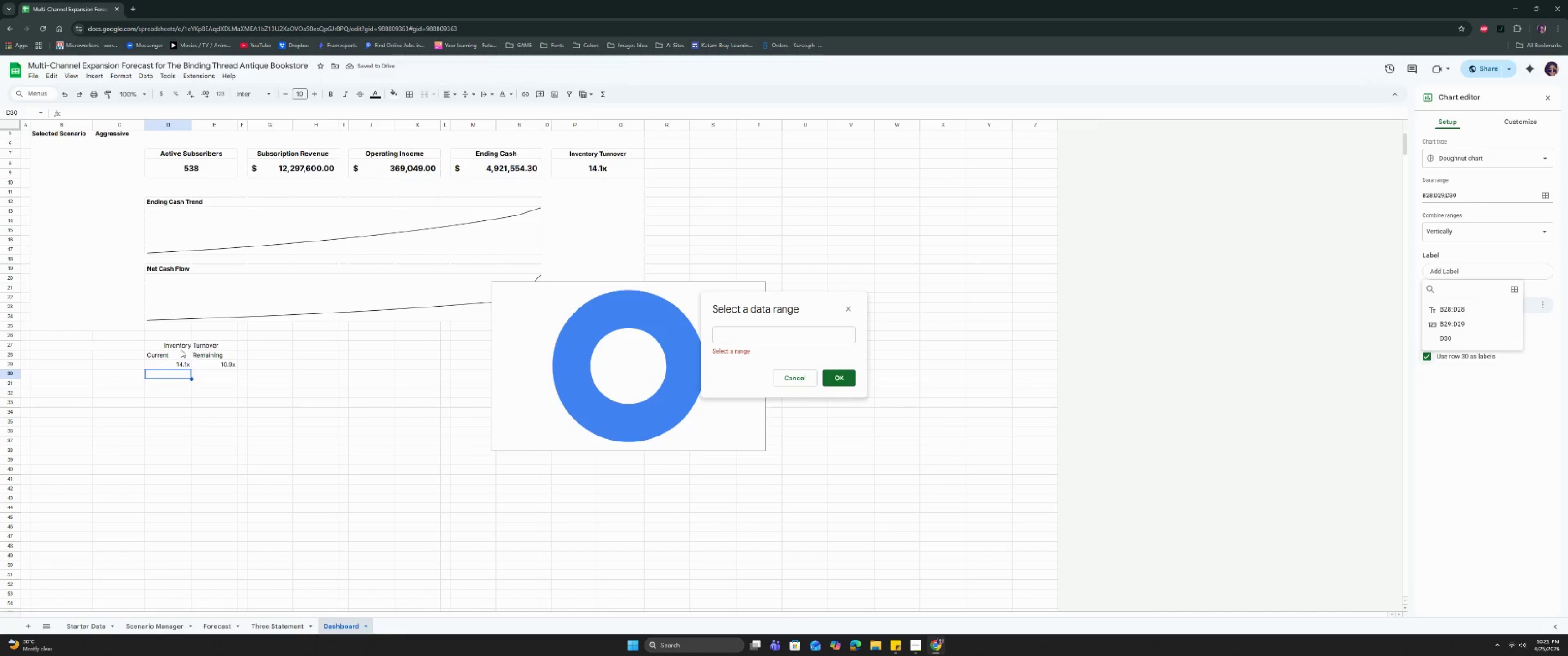 
left_click_drag(start_coordinate=[167, 354], to_coordinate=[170, 362])
 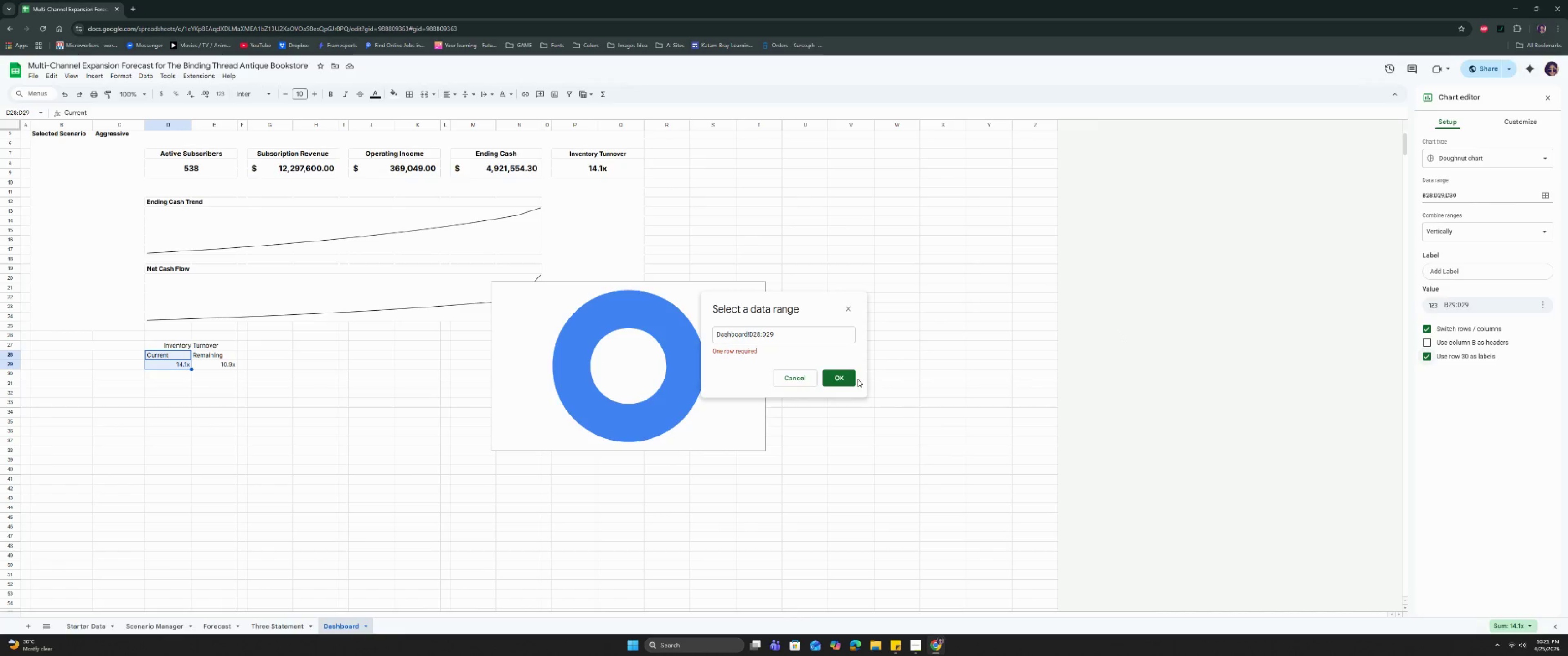 
left_click([842, 379])
 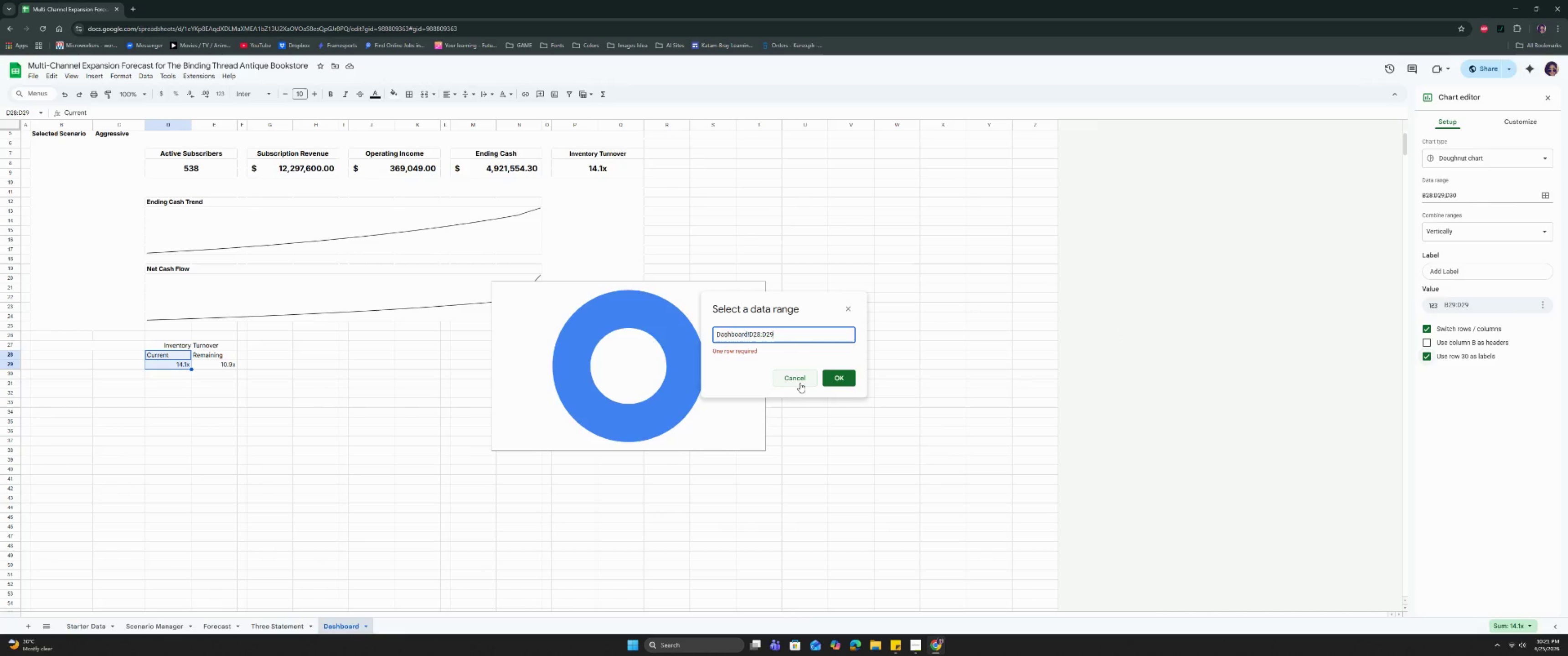 
left_click([799, 379])
 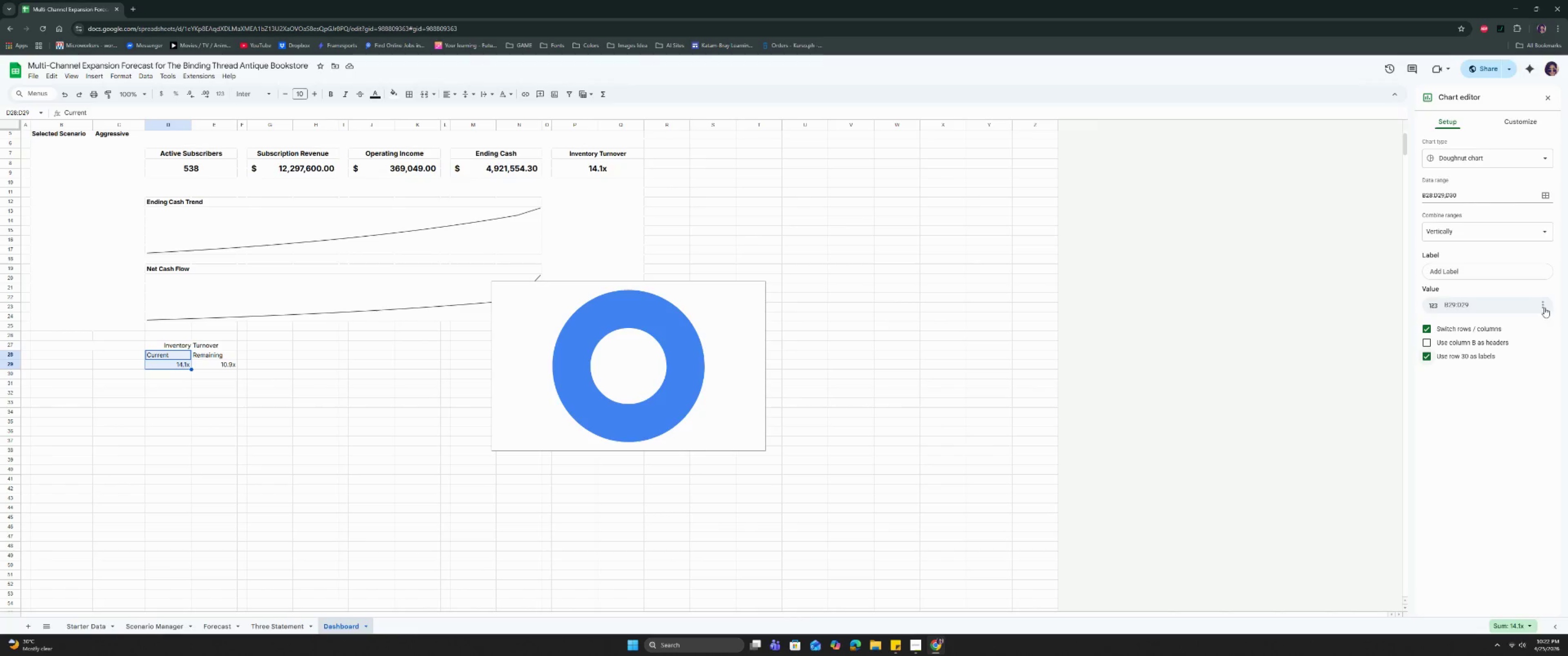 
double_click([1534, 327])
 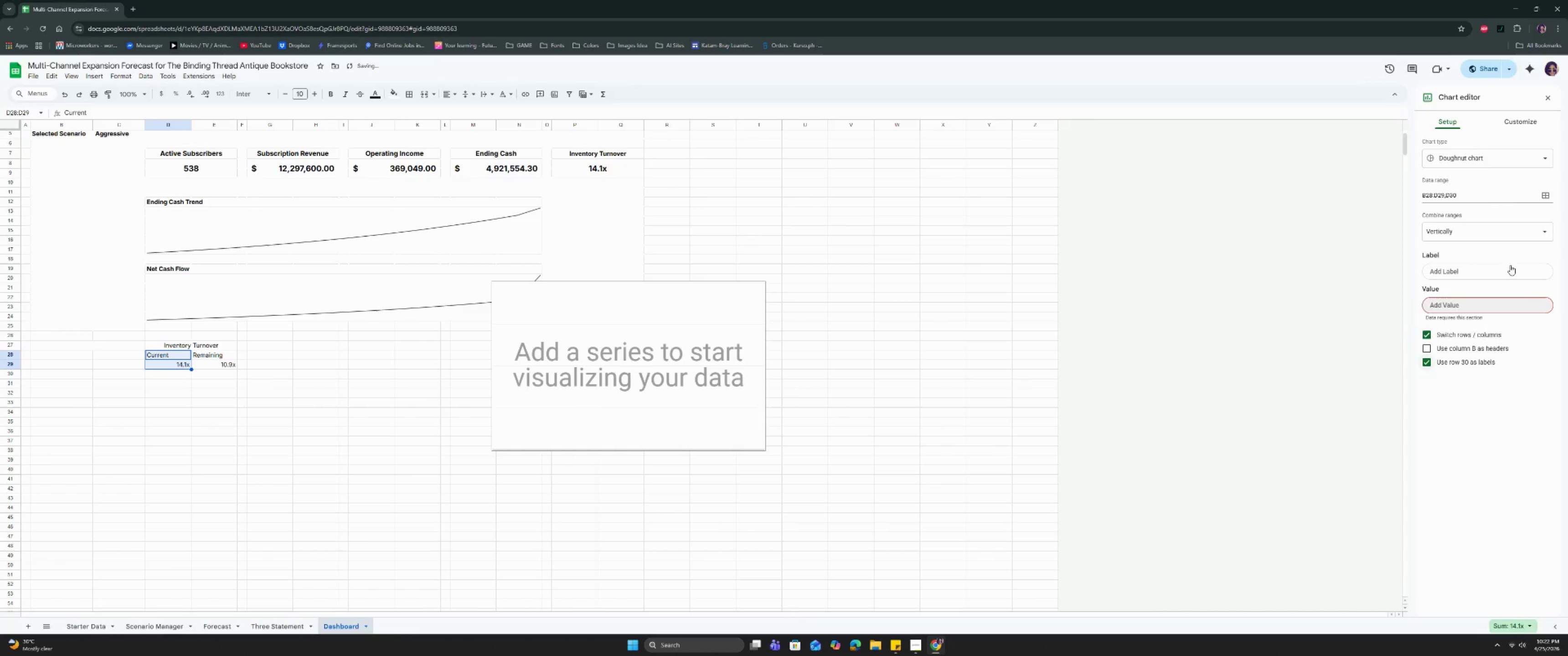 
left_click([1509, 270])
 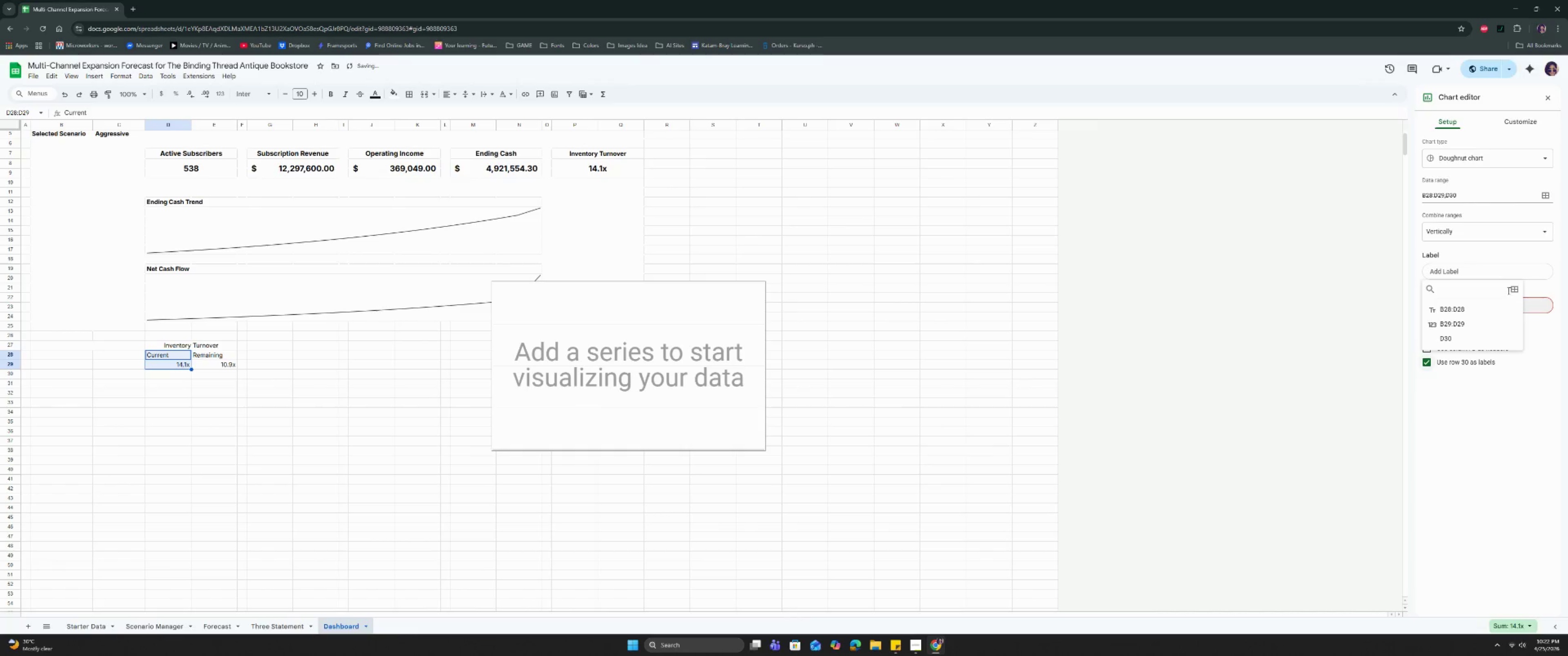 
double_click([1514, 290])
 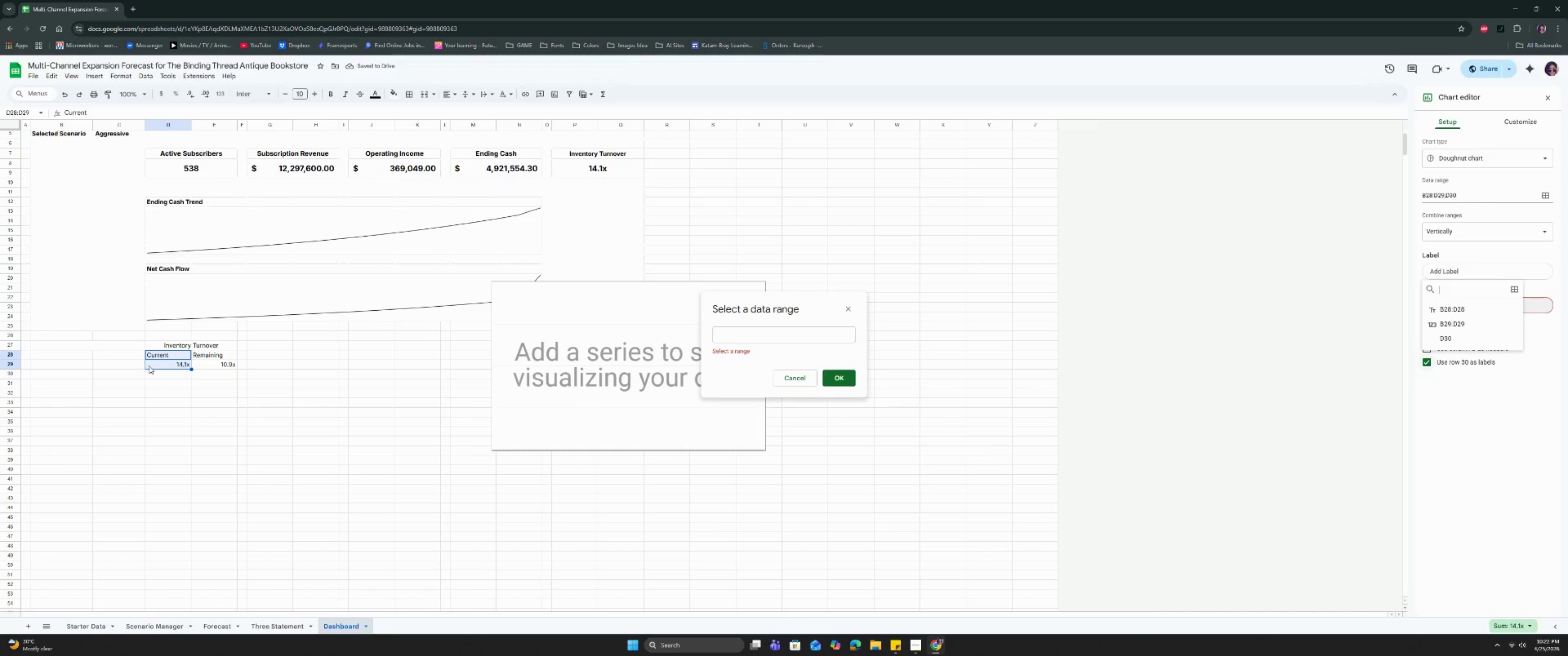 
left_click_drag(start_coordinate=[164, 356], to_coordinate=[222, 363])
 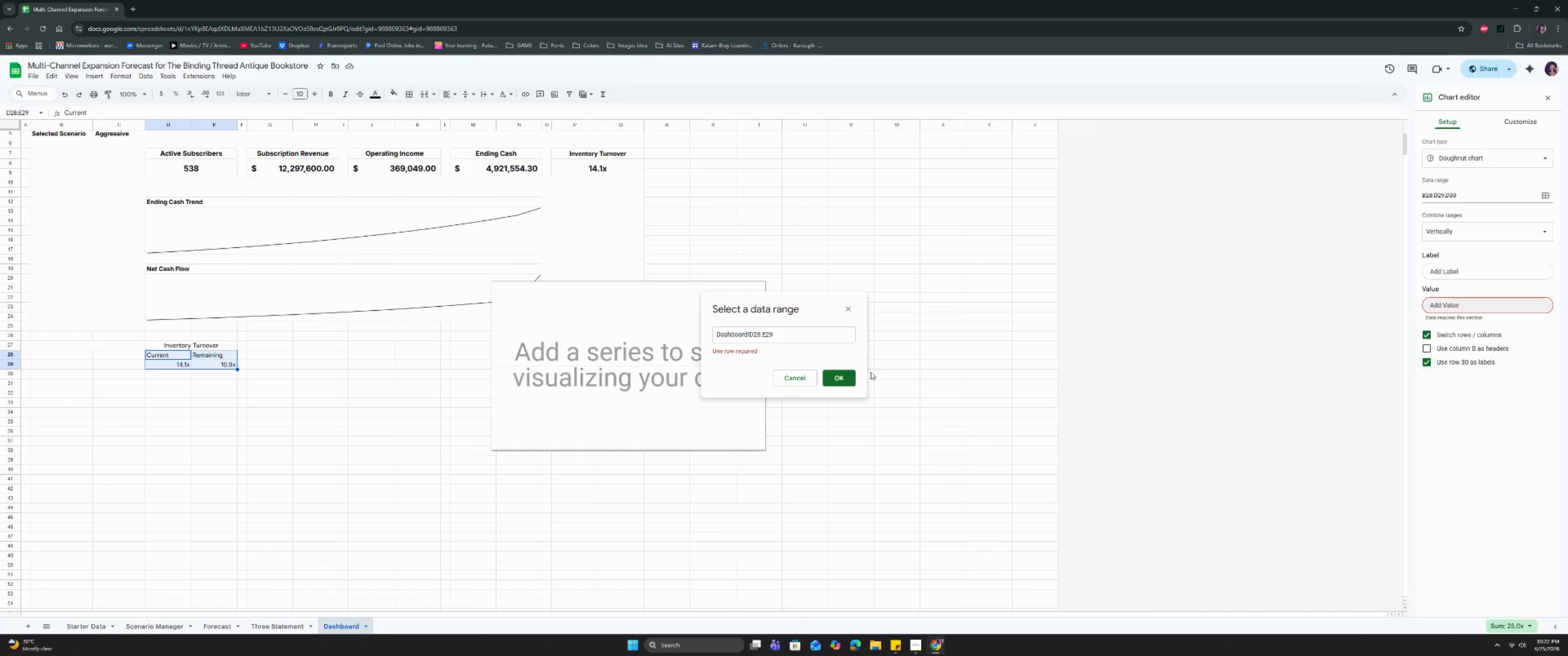 
left_click([844, 376])
 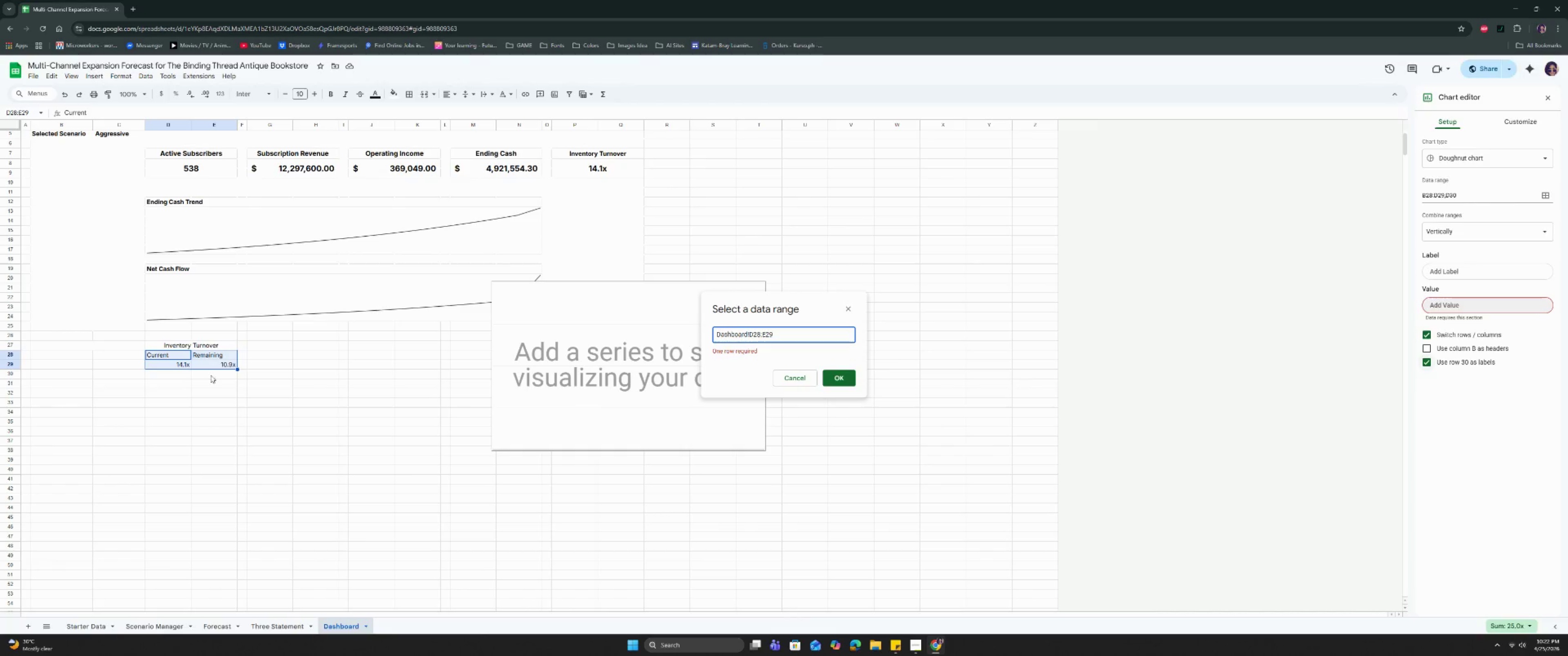 
left_click_drag(start_coordinate=[180, 358], to_coordinate=[176, 363])
 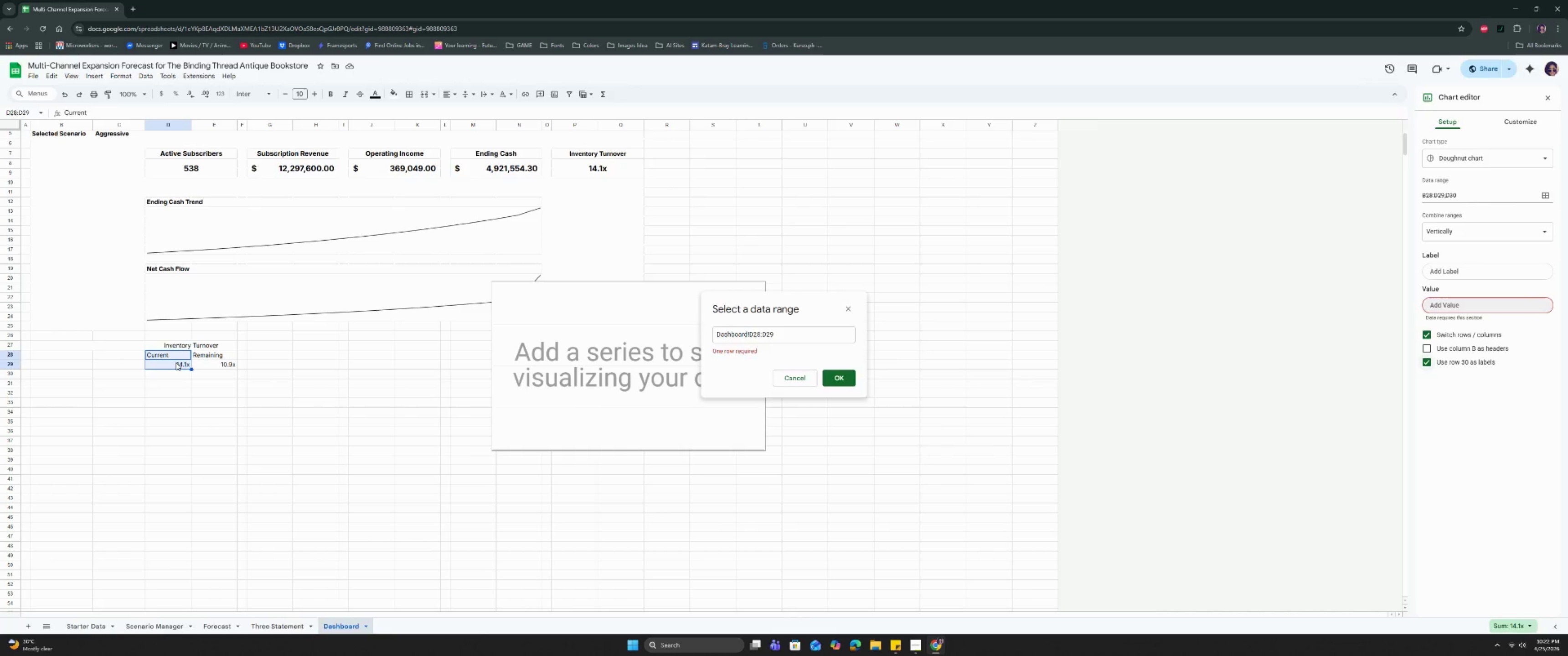 
left_click([176, 363])
 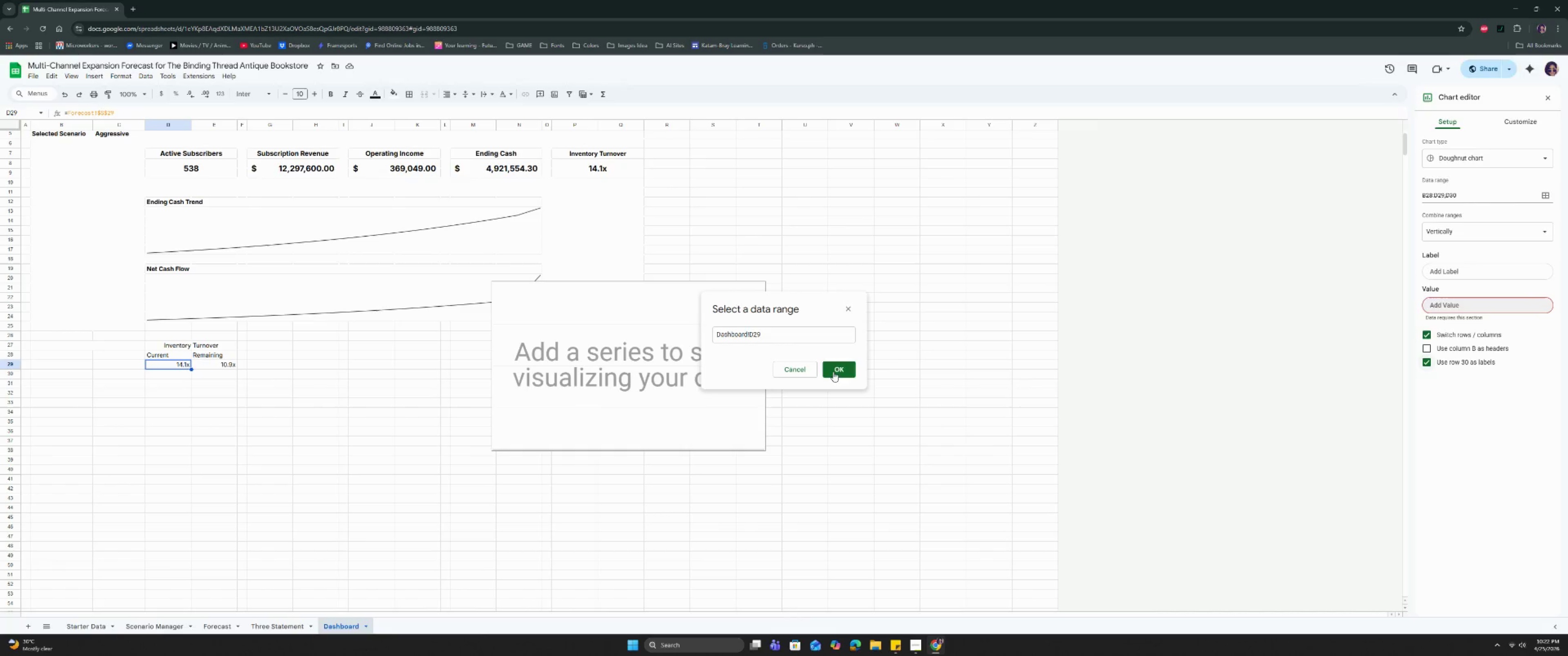 
left_click([852, 370])
 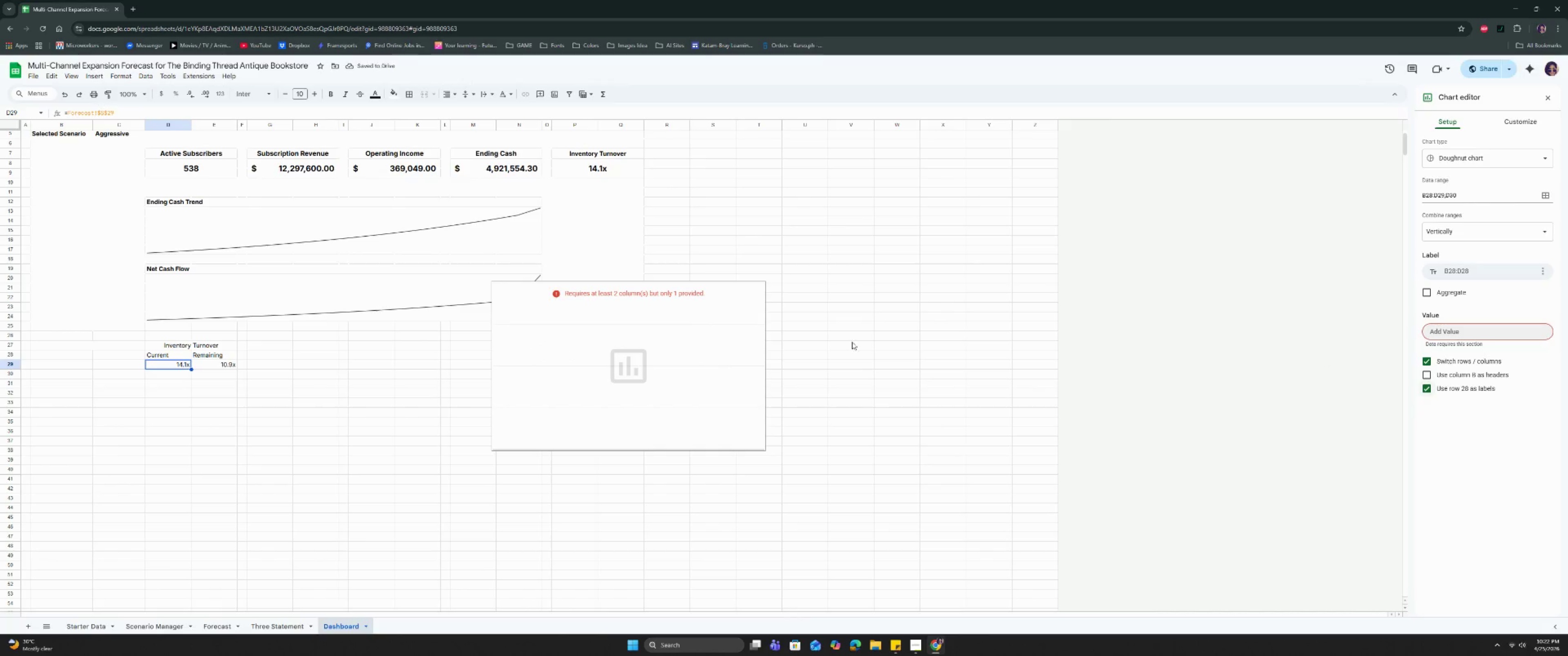 
double_click([754, 291])
 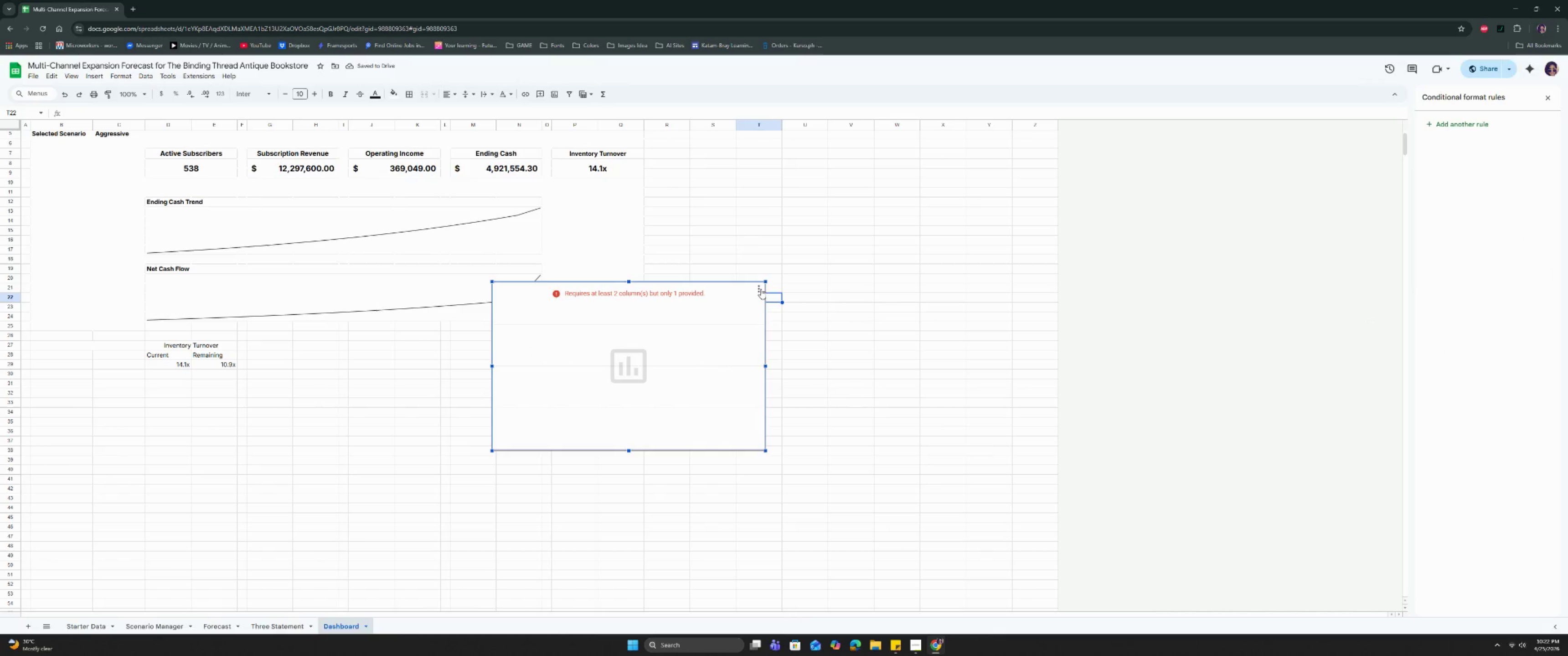 
triple_click([762, 288])
 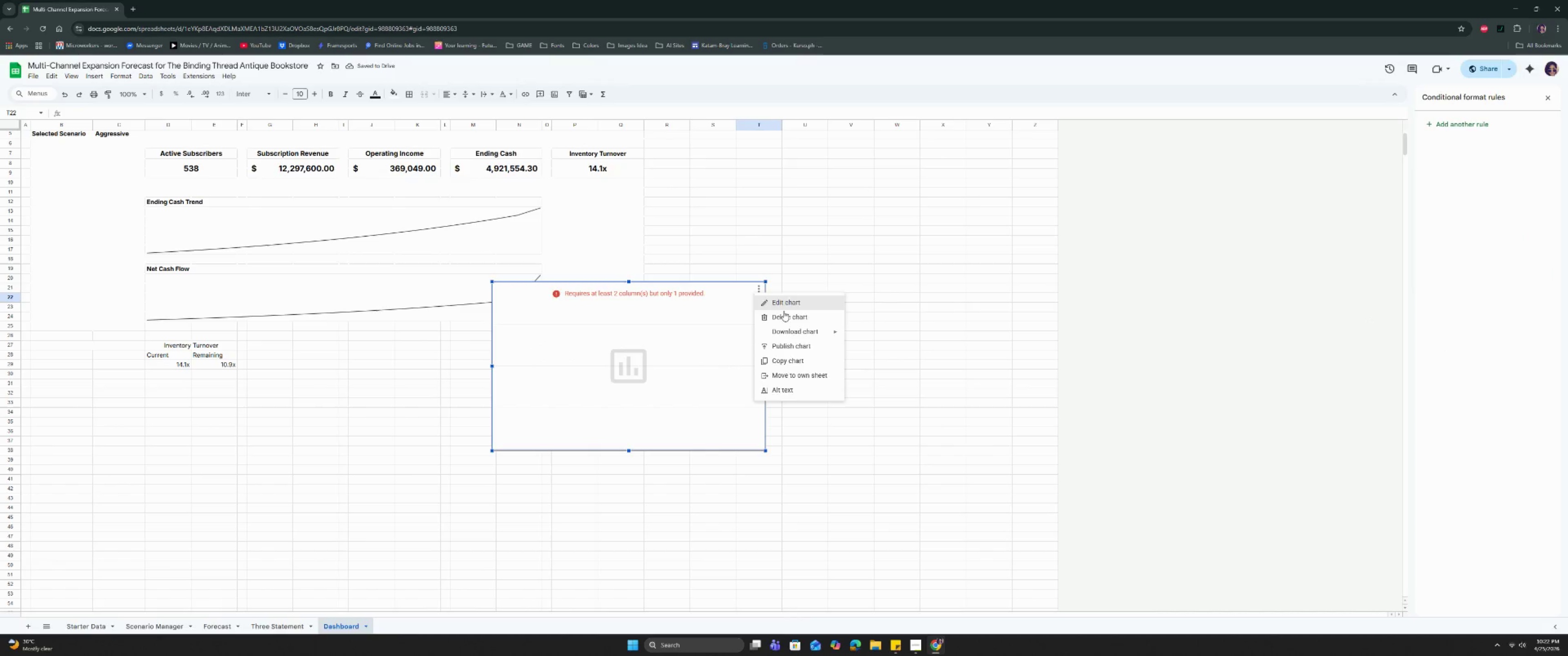 
left_click([783, 313])
 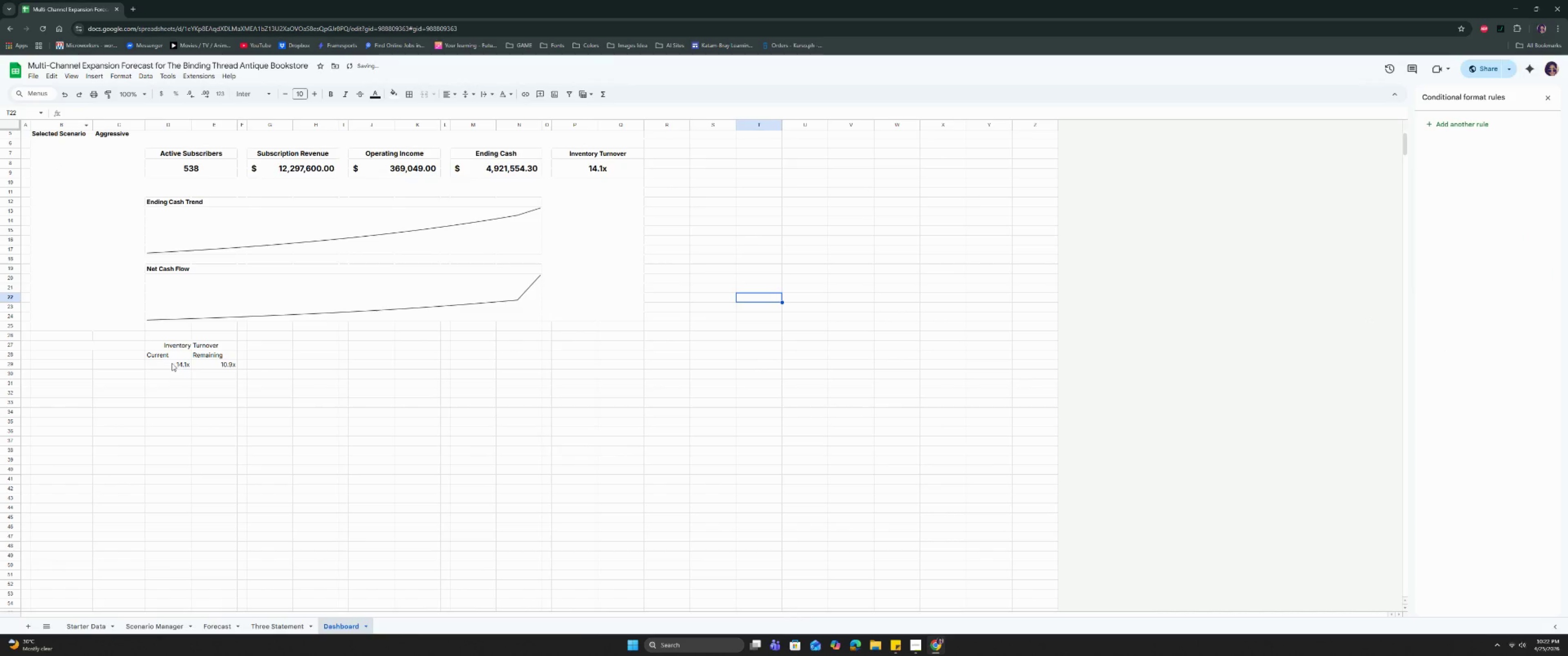 
left_click_drag(start_coordinate=[170, 355], to_coordinate=[204, 365])
 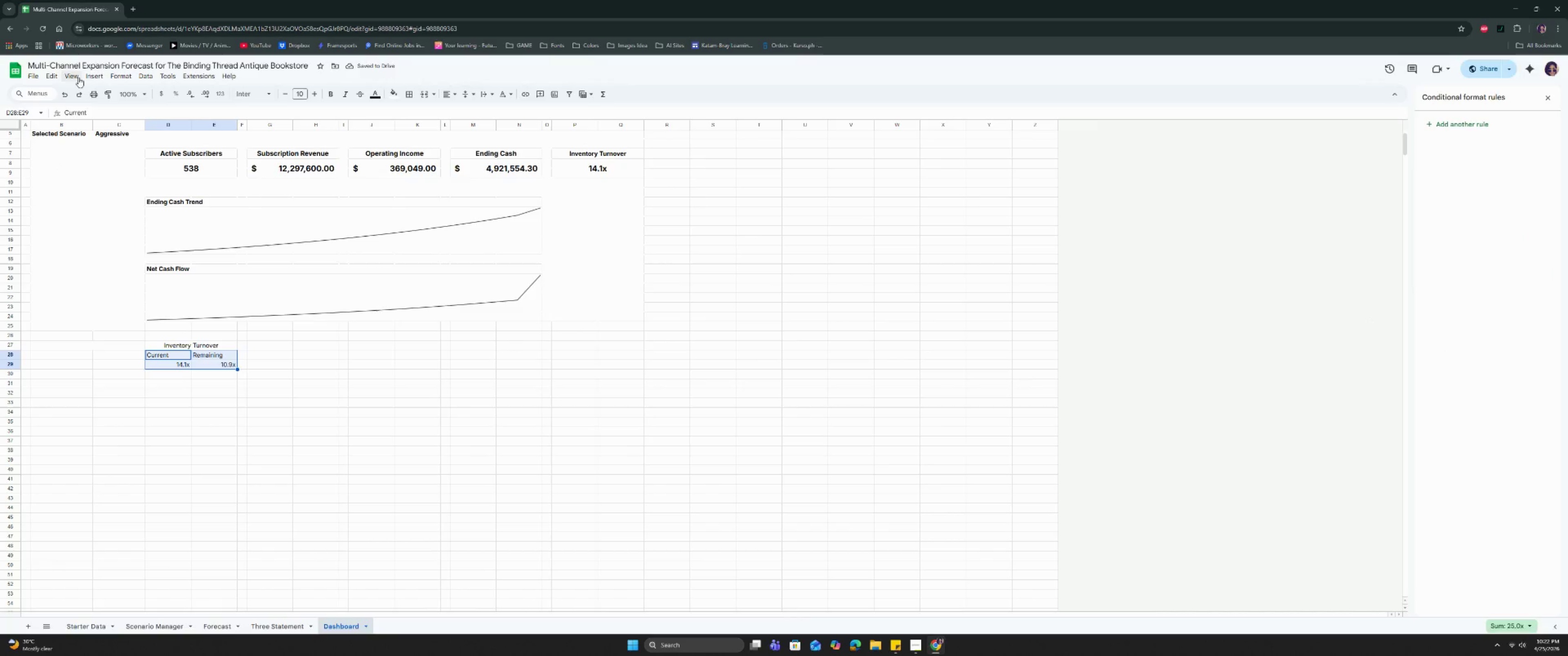 
left_click([92, 76])
 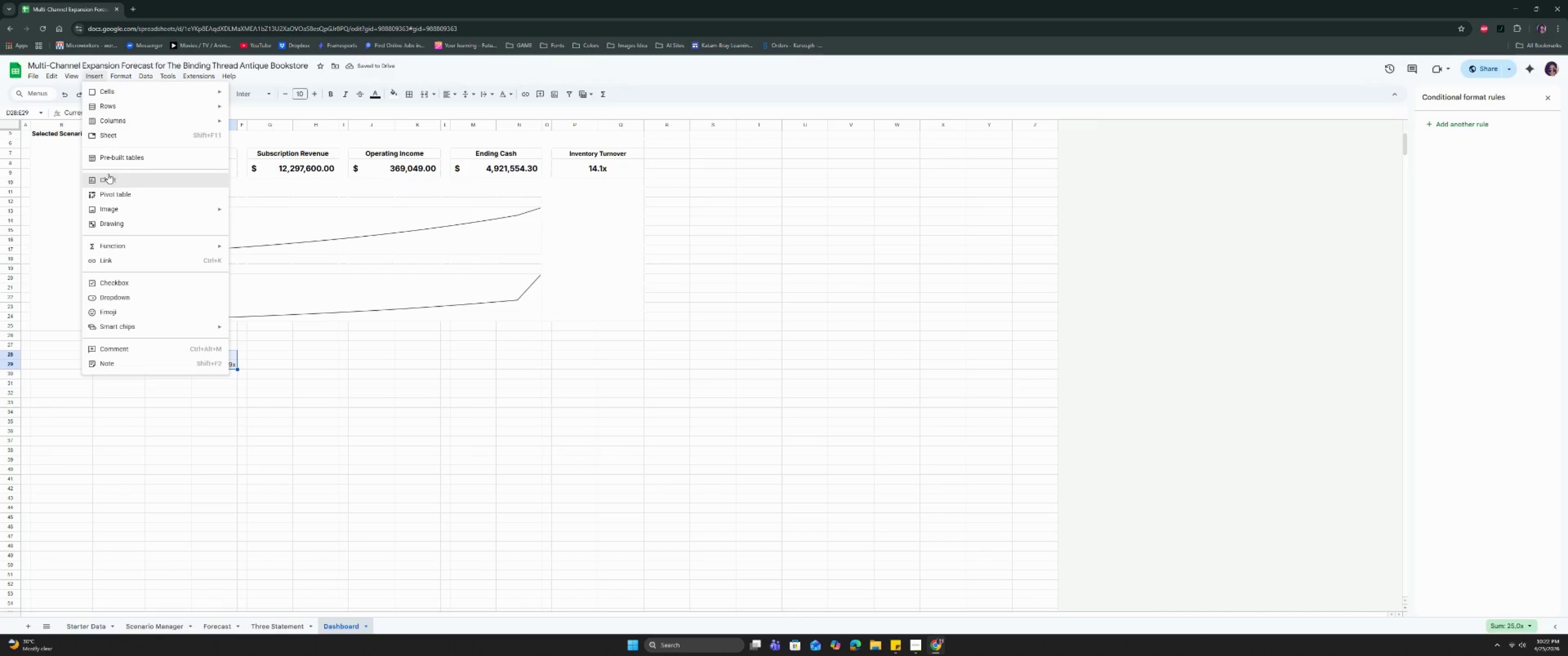 
left_click([108, 174])
 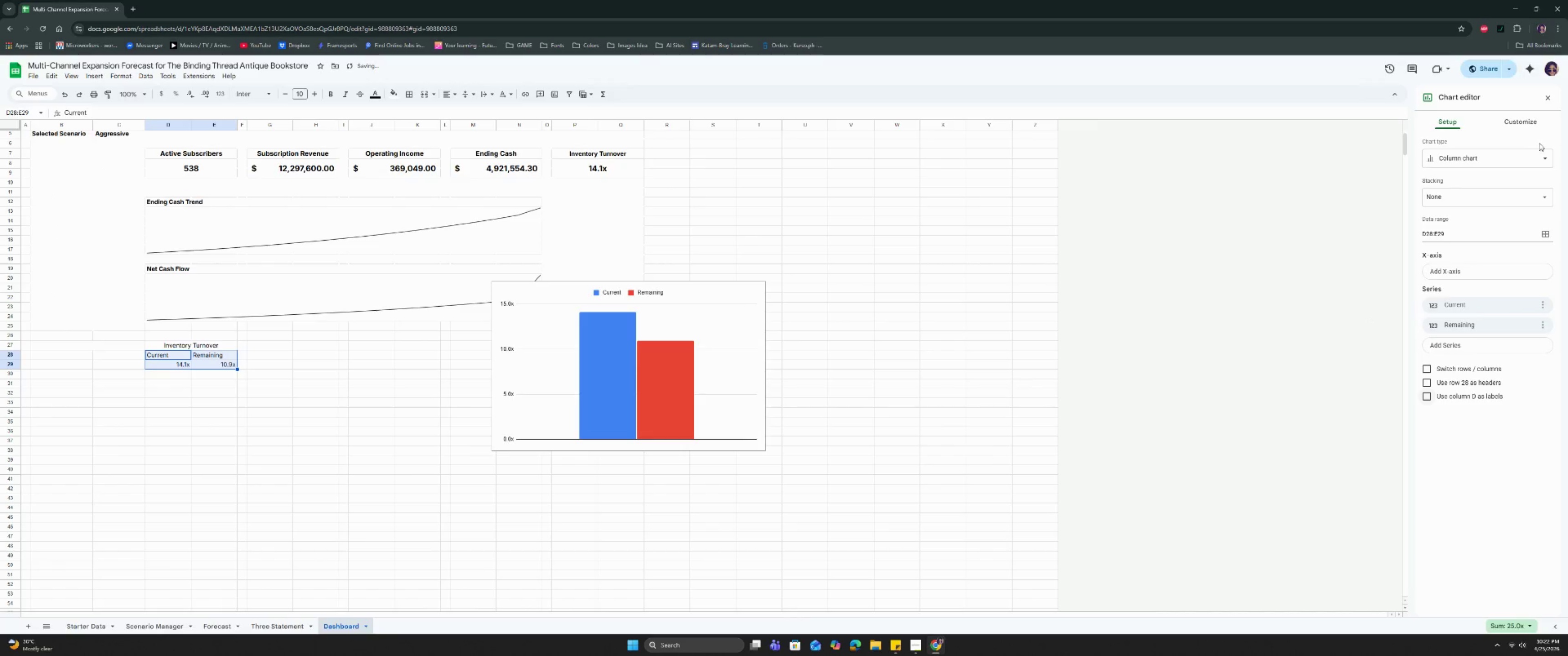 
left_click([1516, 126])
 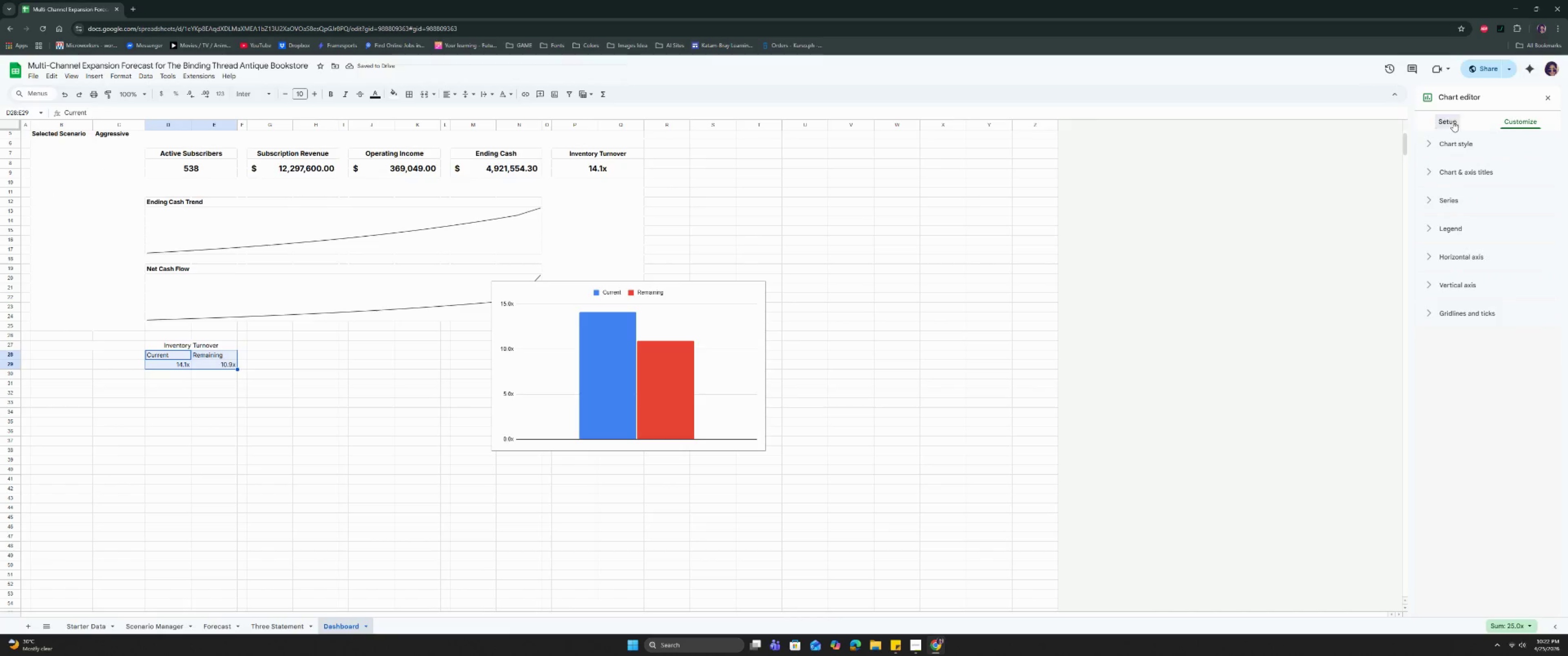 
double_click([1468, 146])
 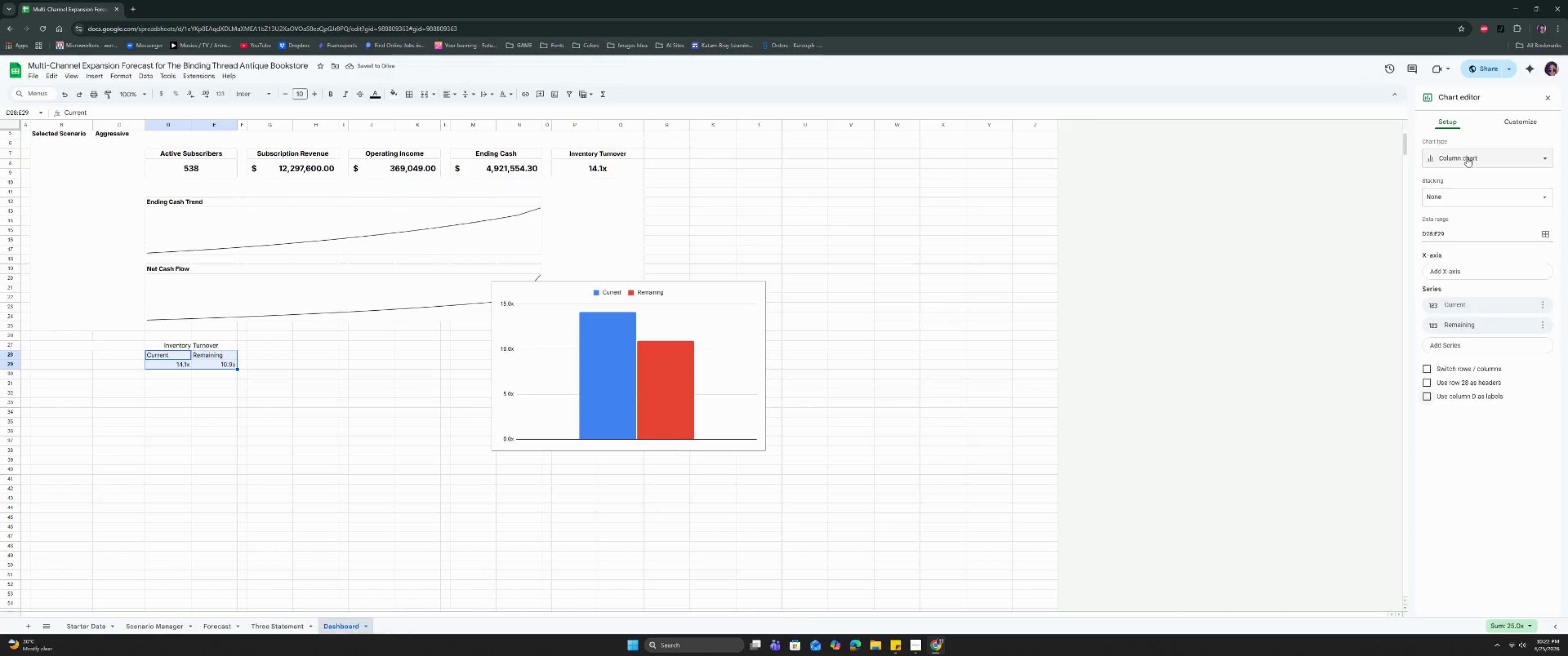 
triple_click([1467, 157])
 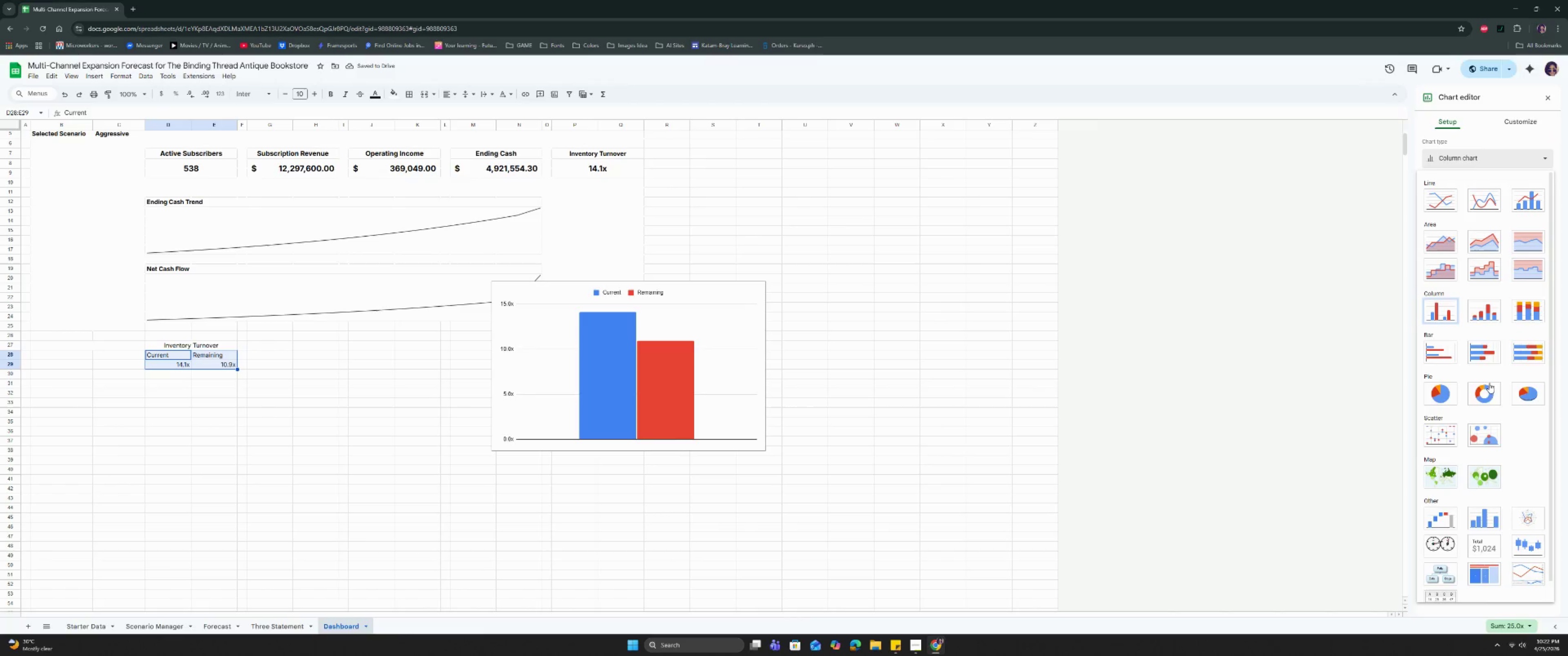 
left_click([1485, 390])
 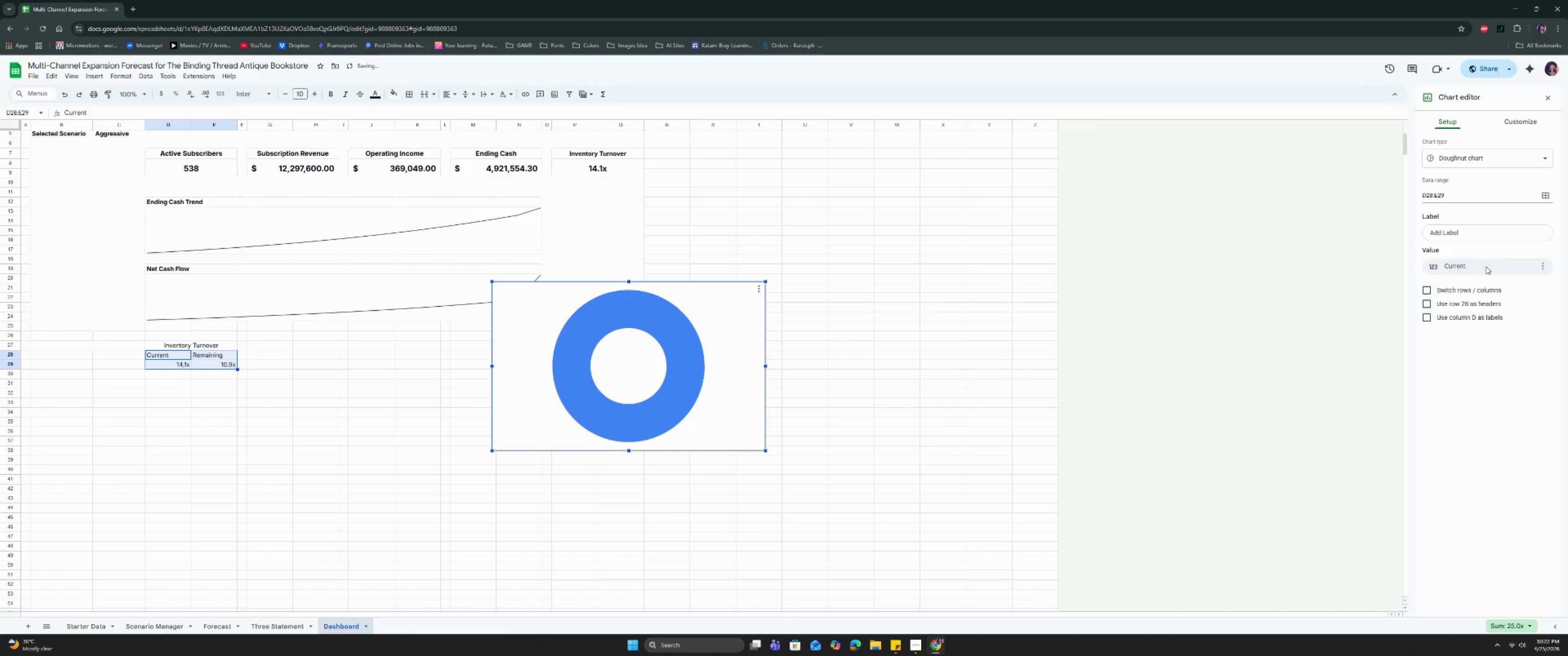 
left_click([1516, 228])
 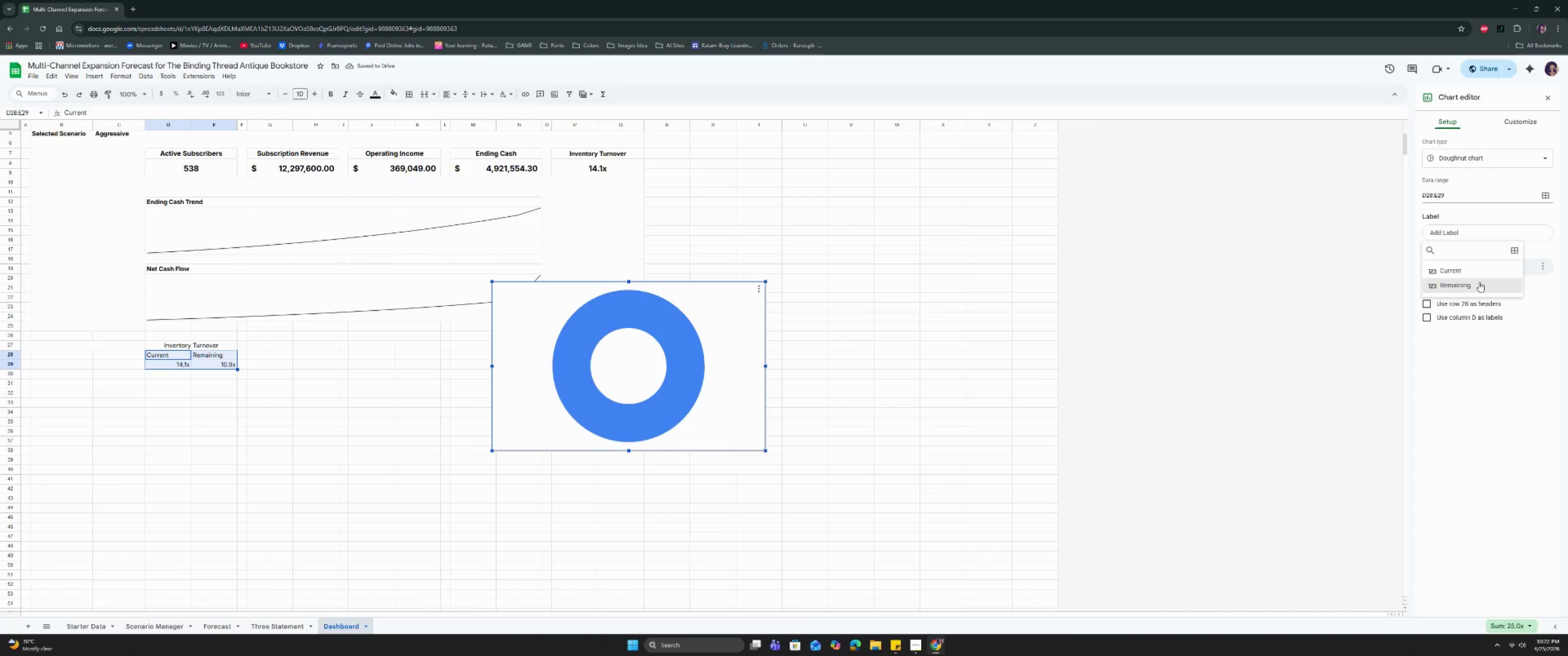 
left_click([1480, 274])
 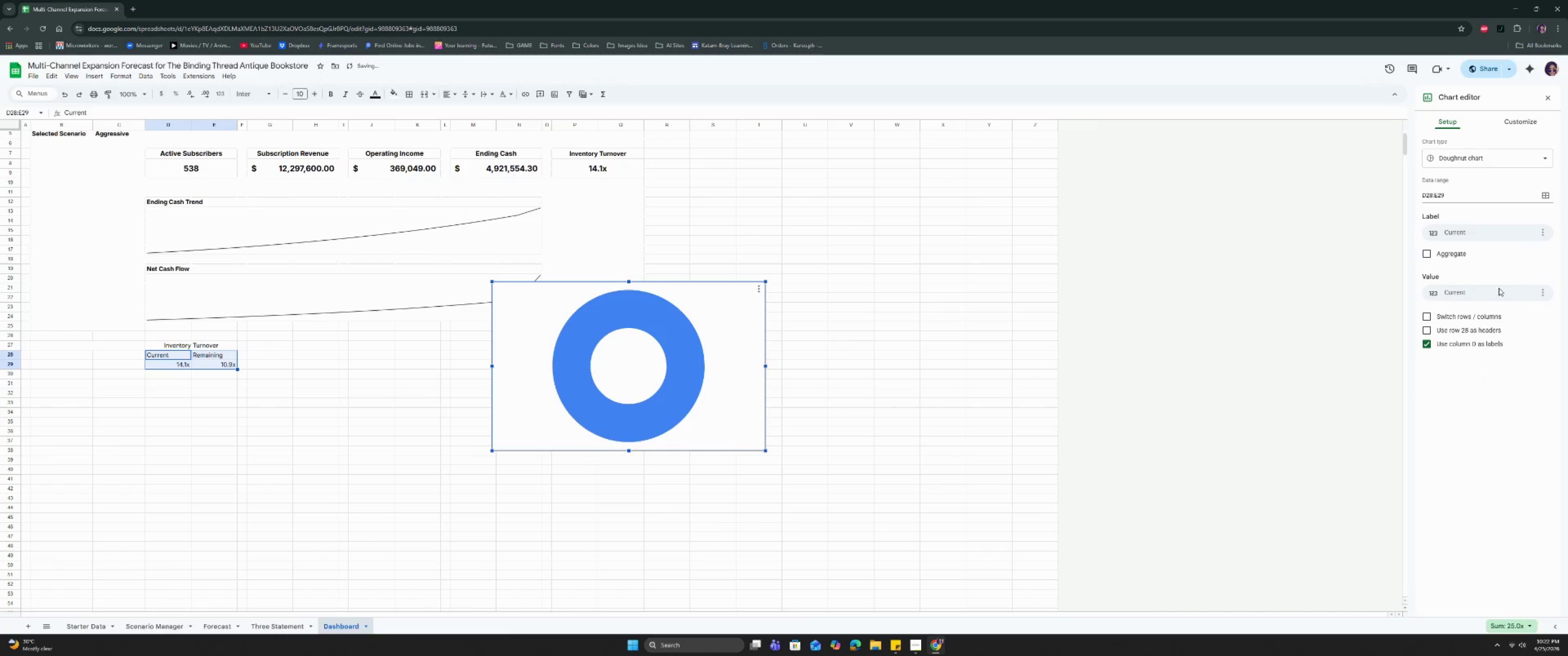 
left_click([1499, 288])
 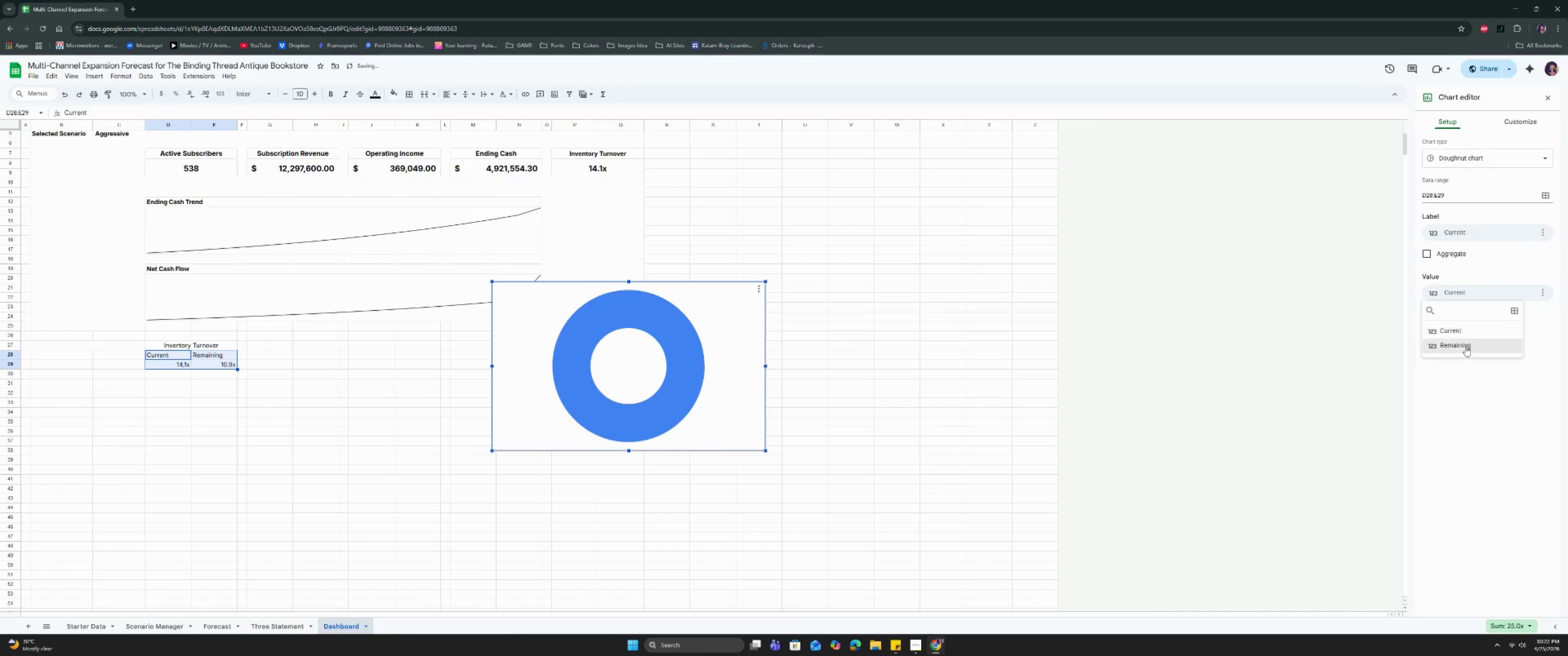 
left_click([1465, 347])
 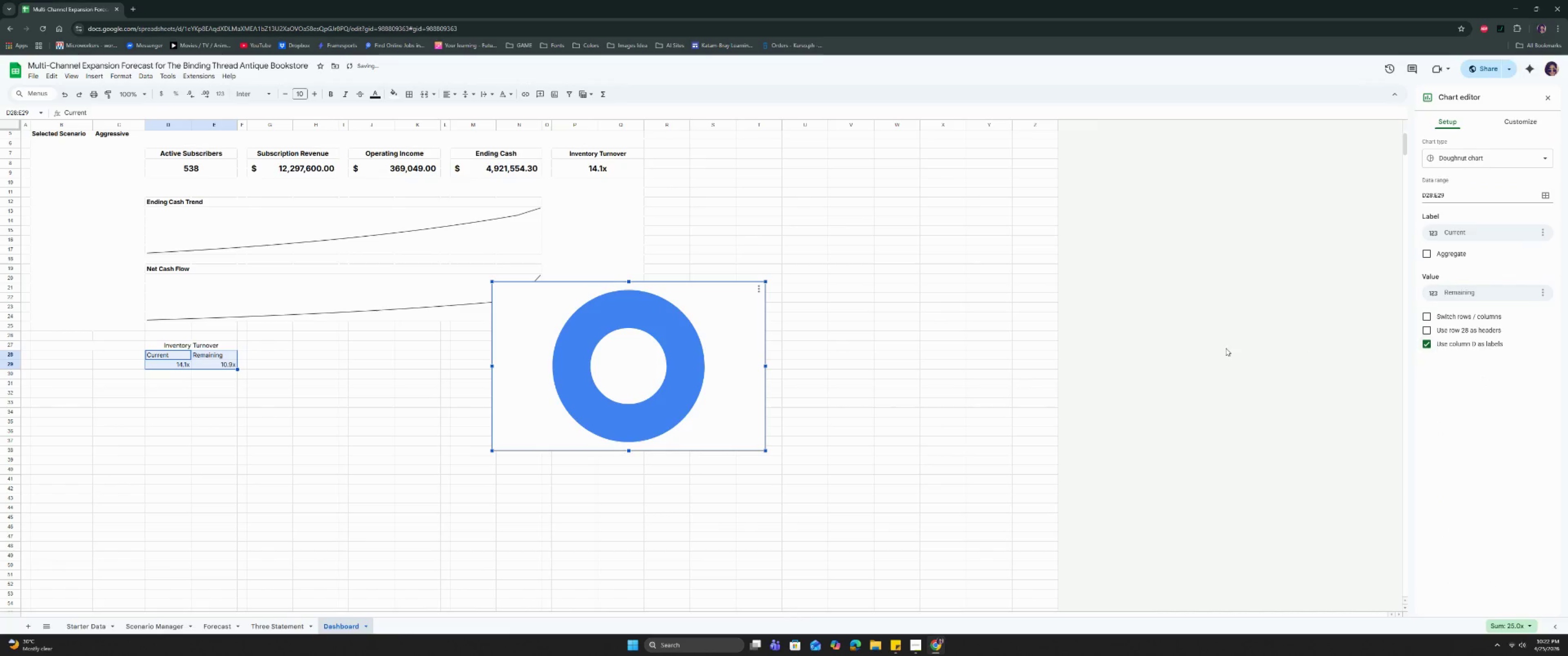 
left_click([1205, 346])
 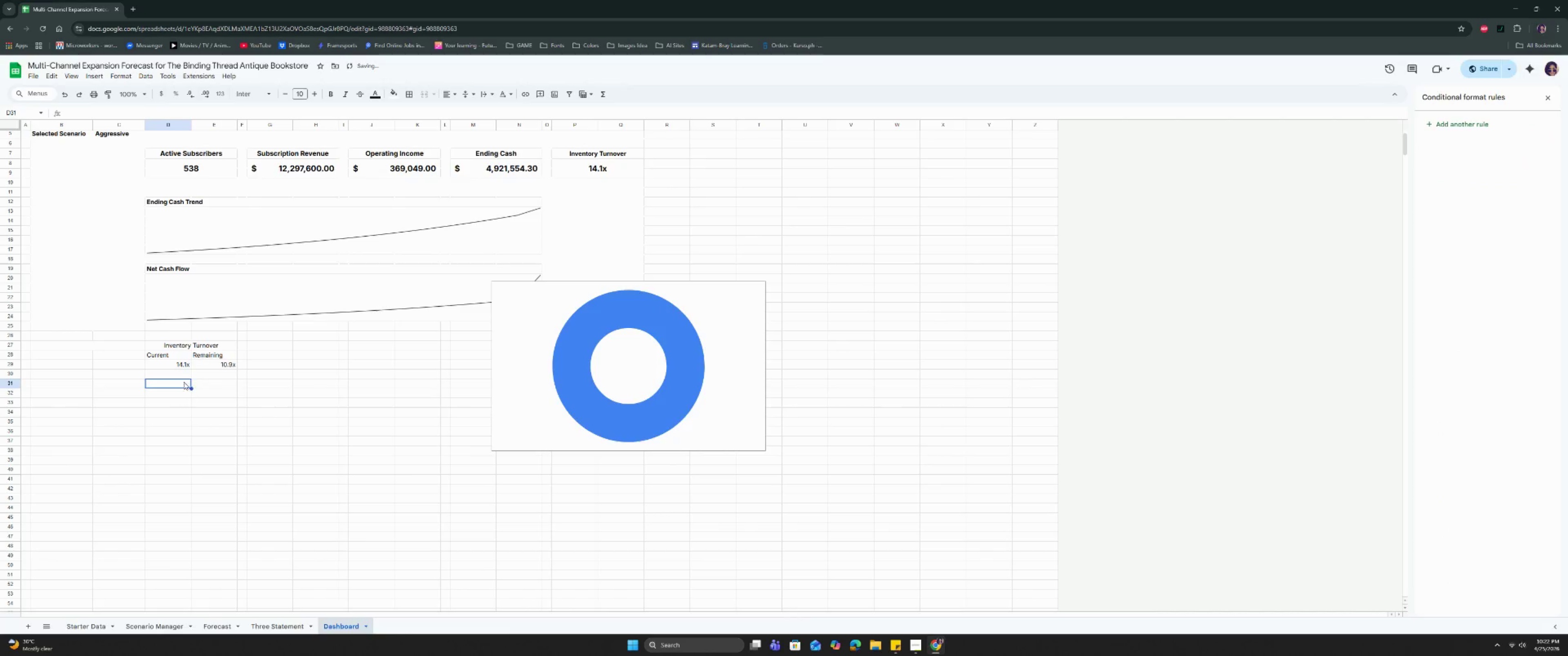 
double_click([631, 324])
 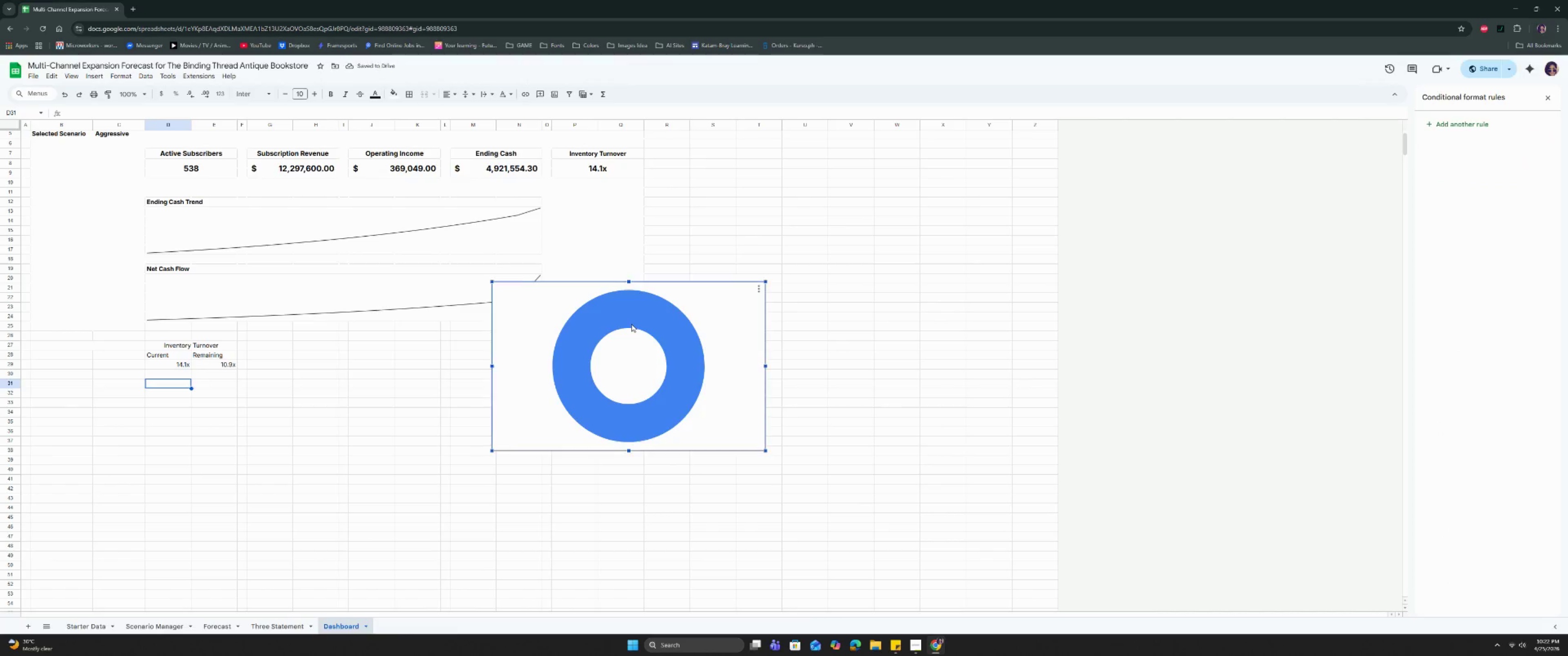 
triple_click([631, 324])
 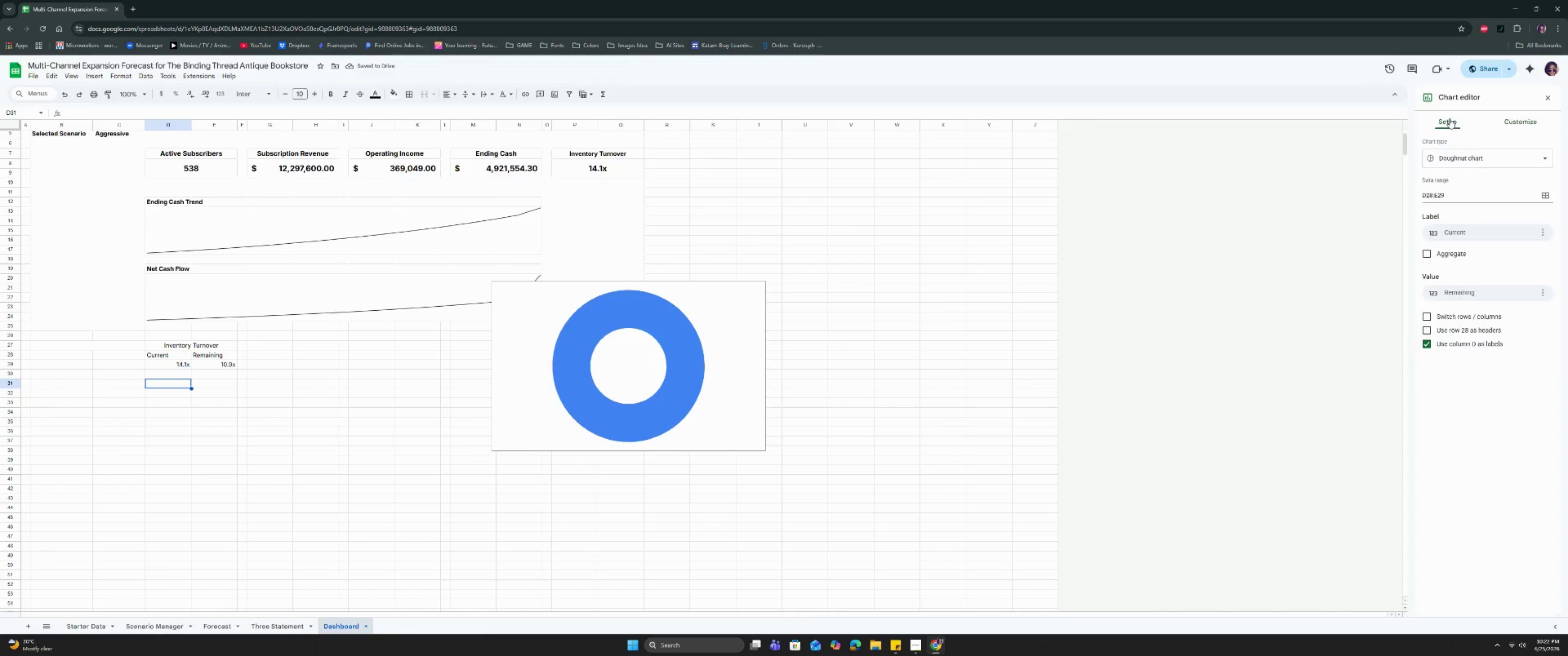 
left_click([1484, 297])
 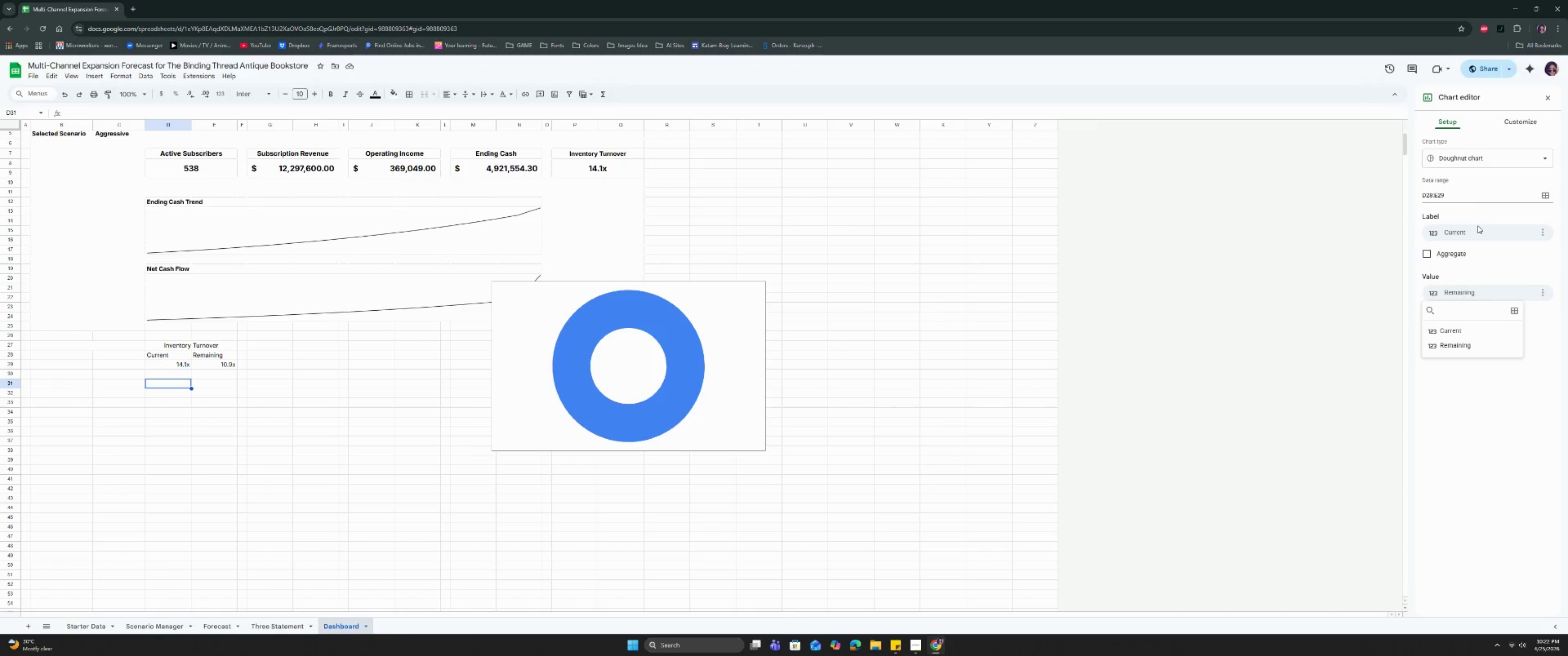 
left_click([1468, 154])
 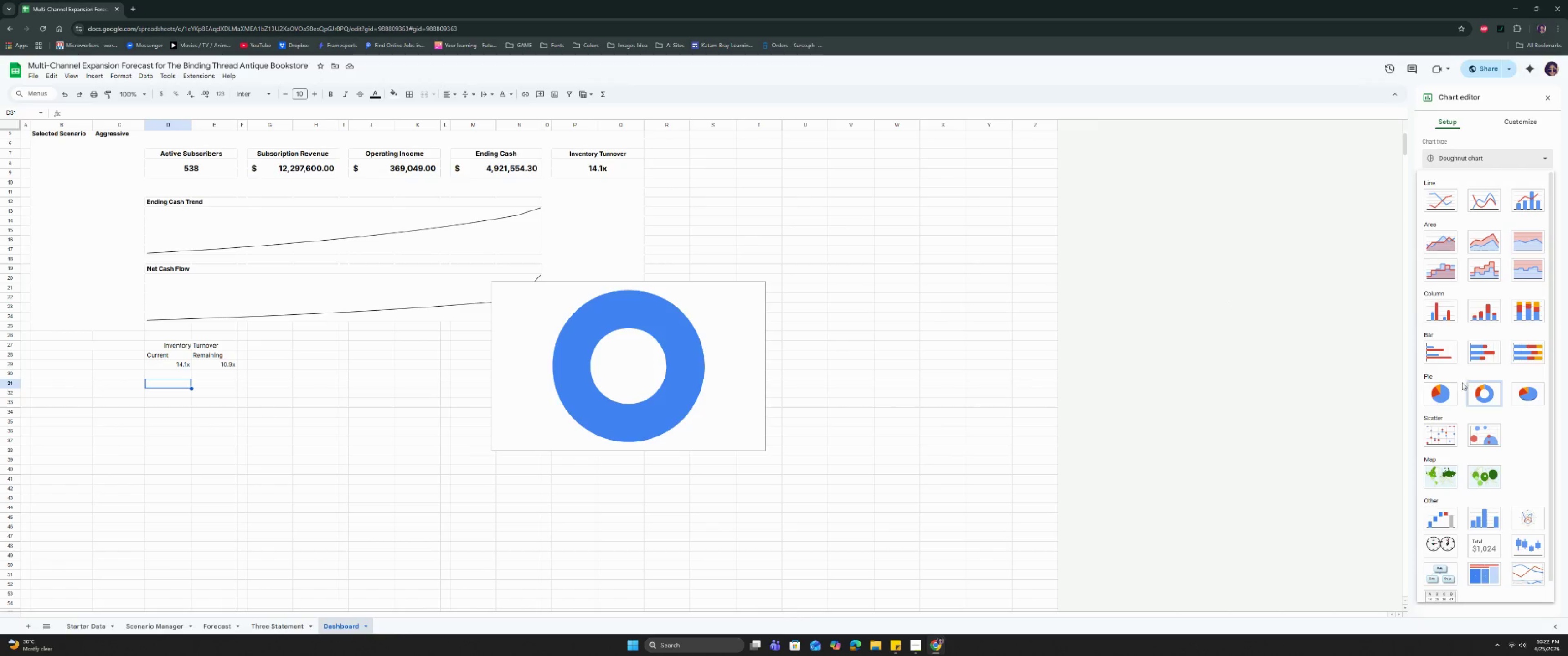 
left_click([1448, 391])
 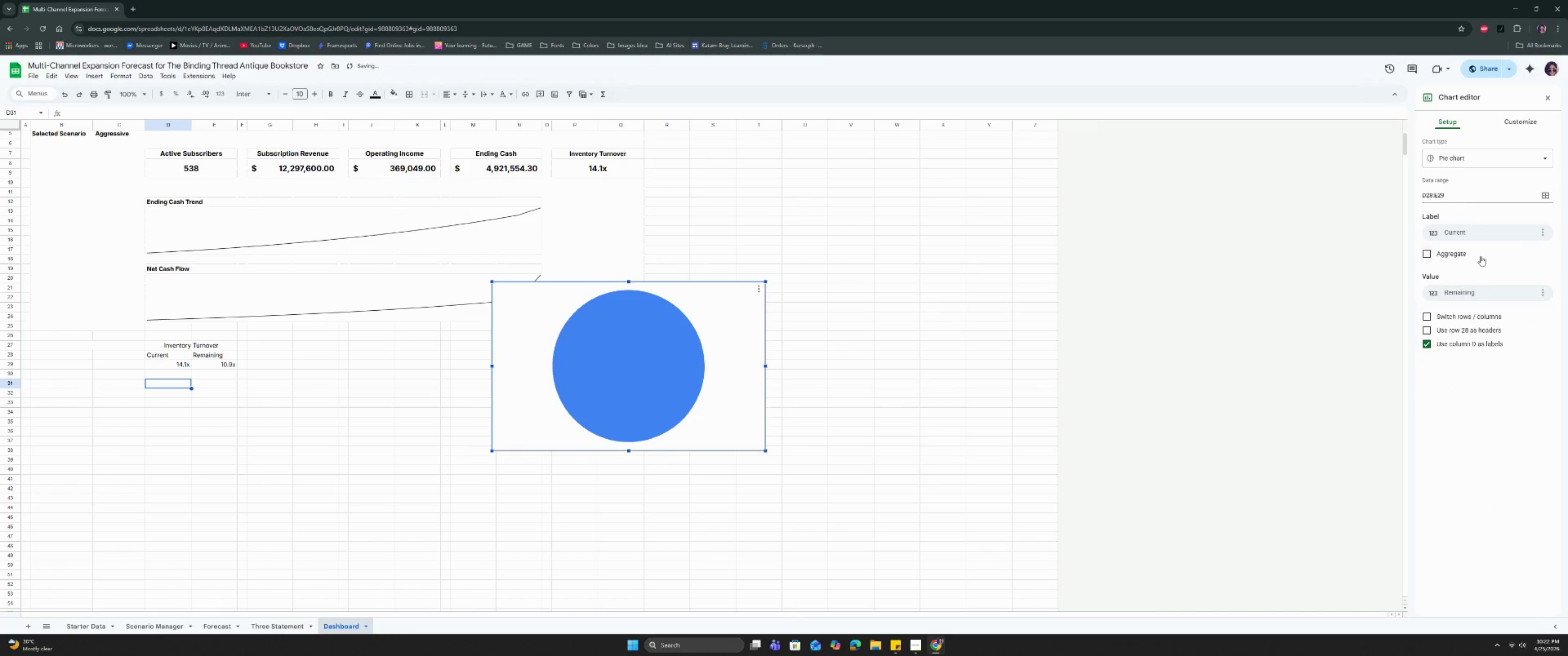 
left_click([1479, 232])
 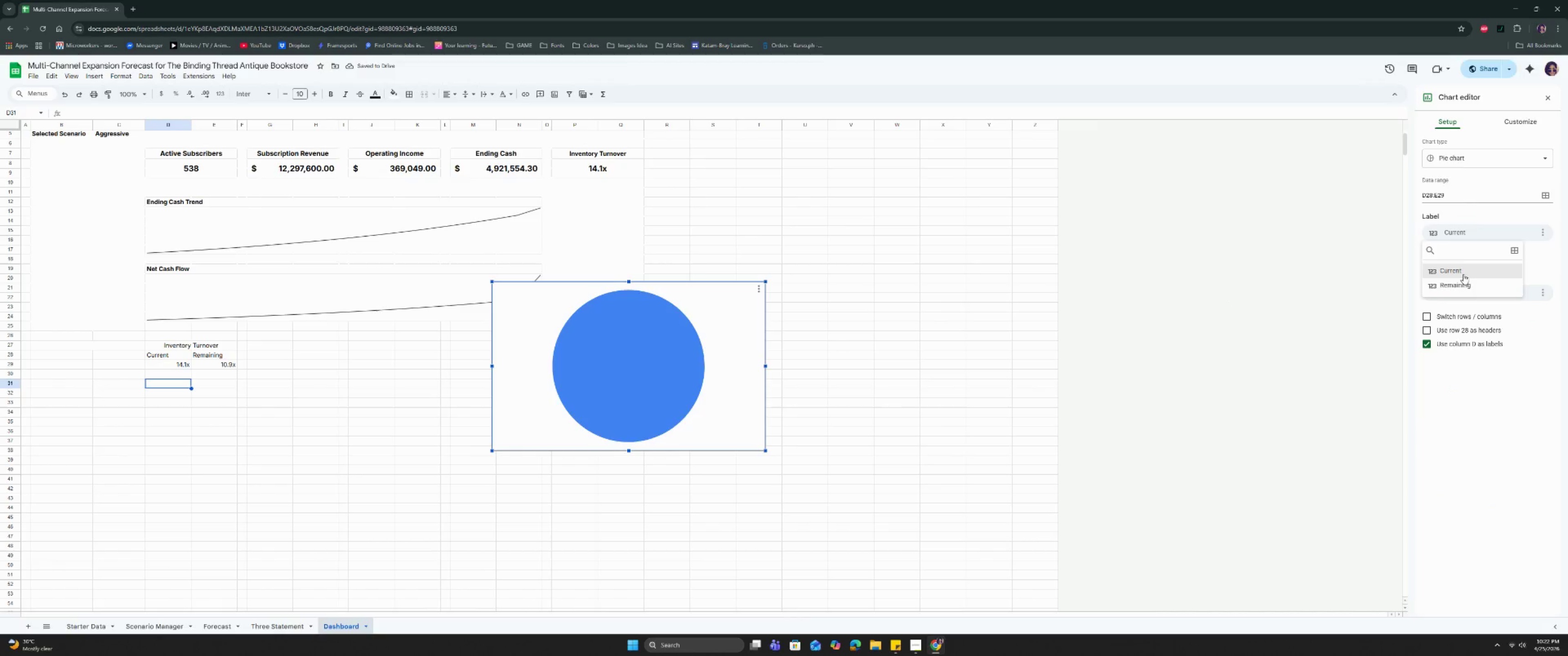 
left_click([1463, 274])
 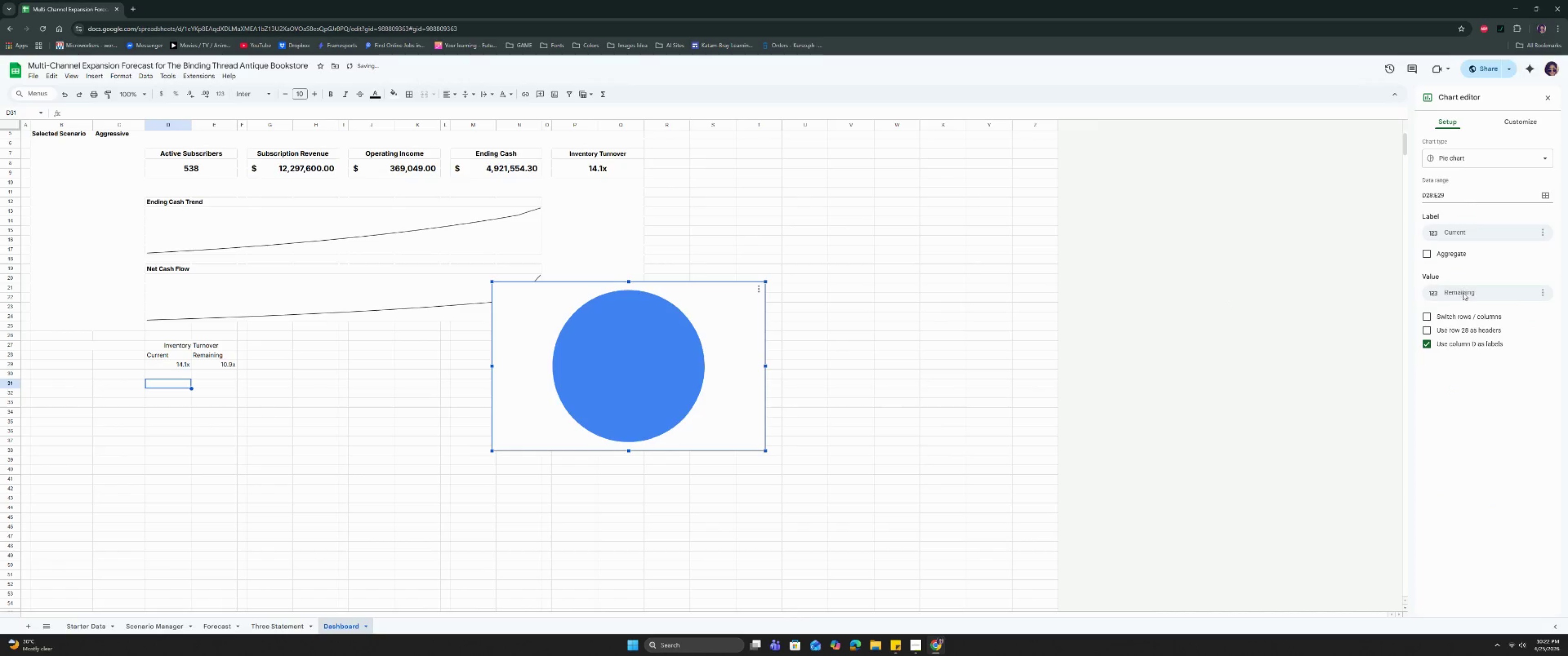 
left_click([1464, 294])
 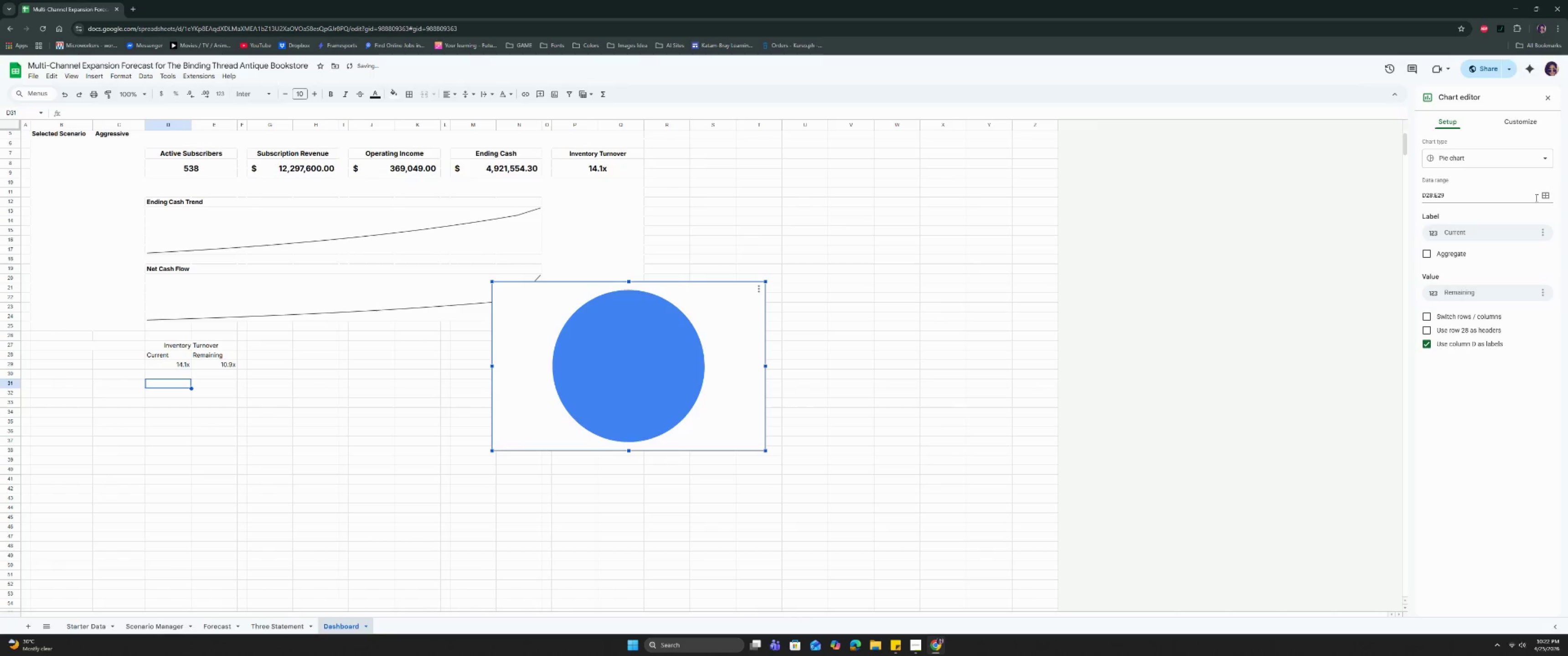 
left_click([1549, 200])
 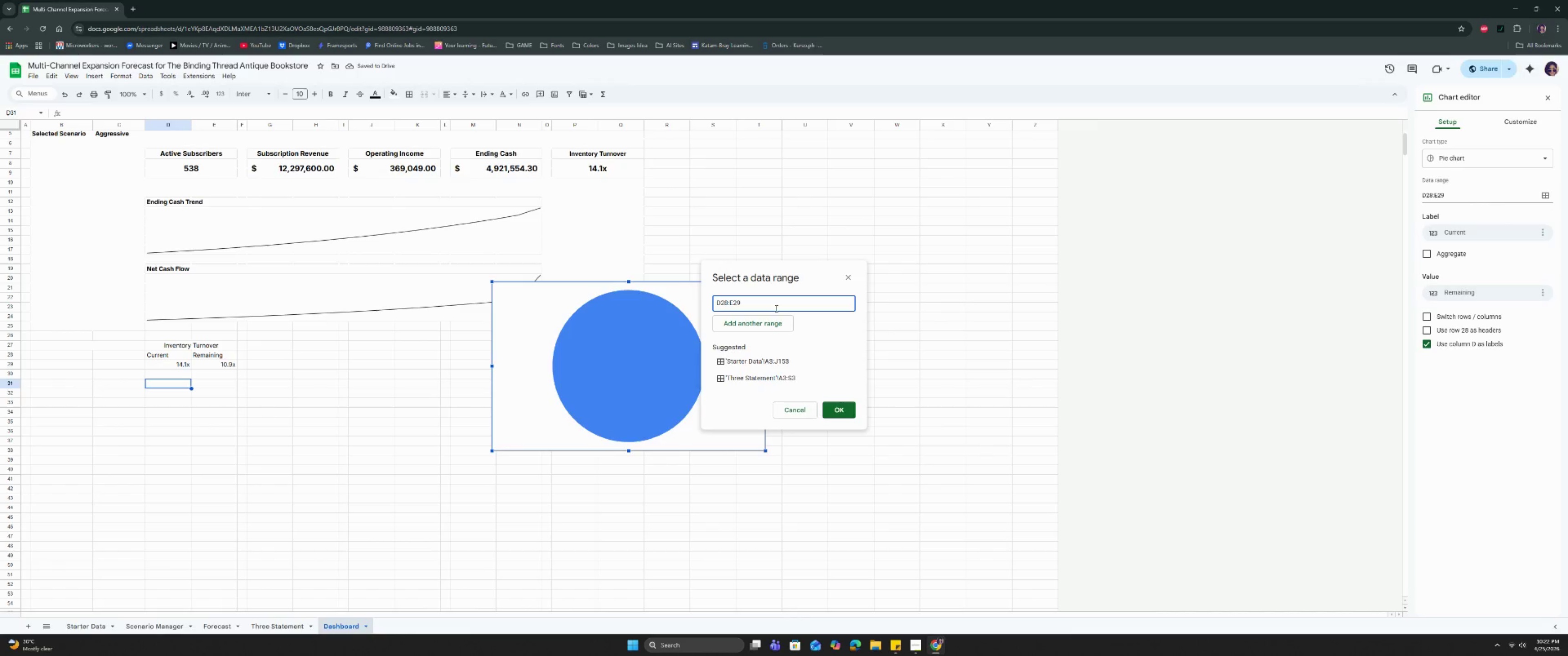 
double_click([775, 308])
 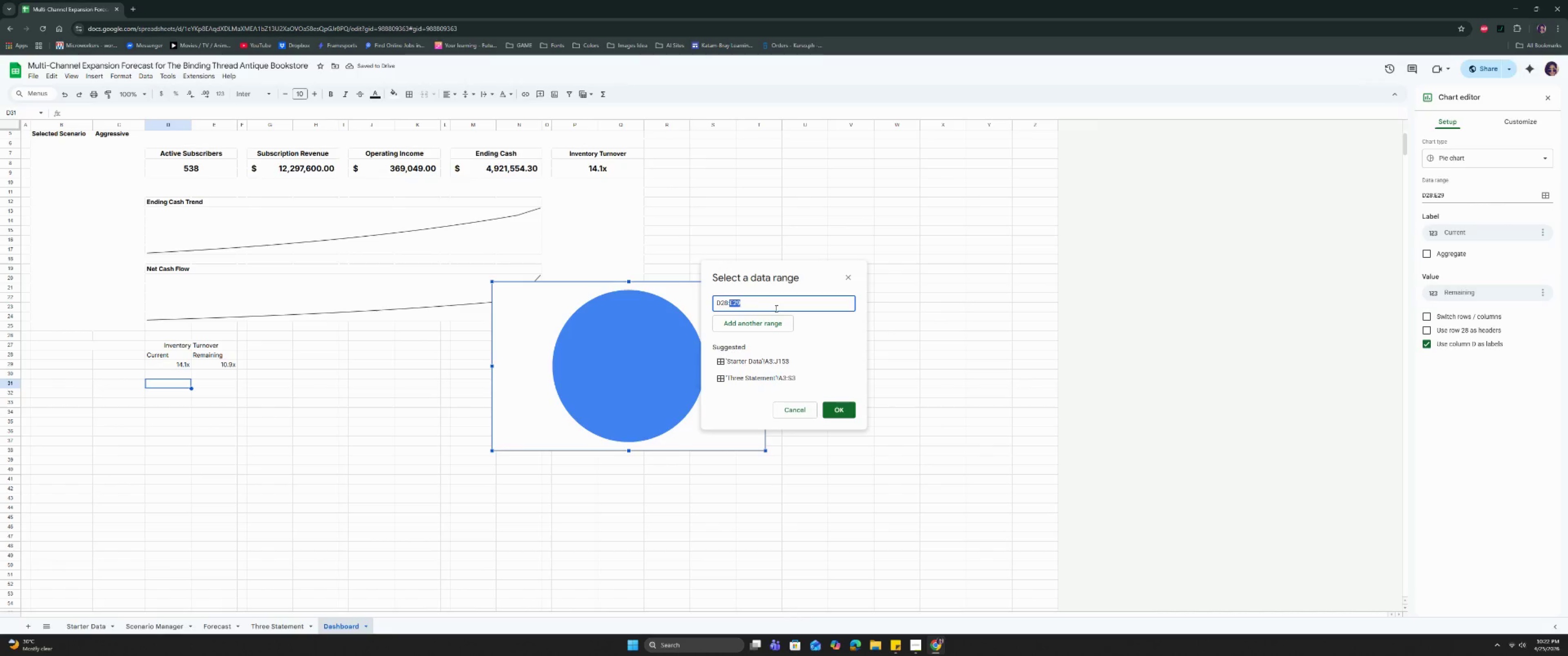 
triple_click([775, 308])
 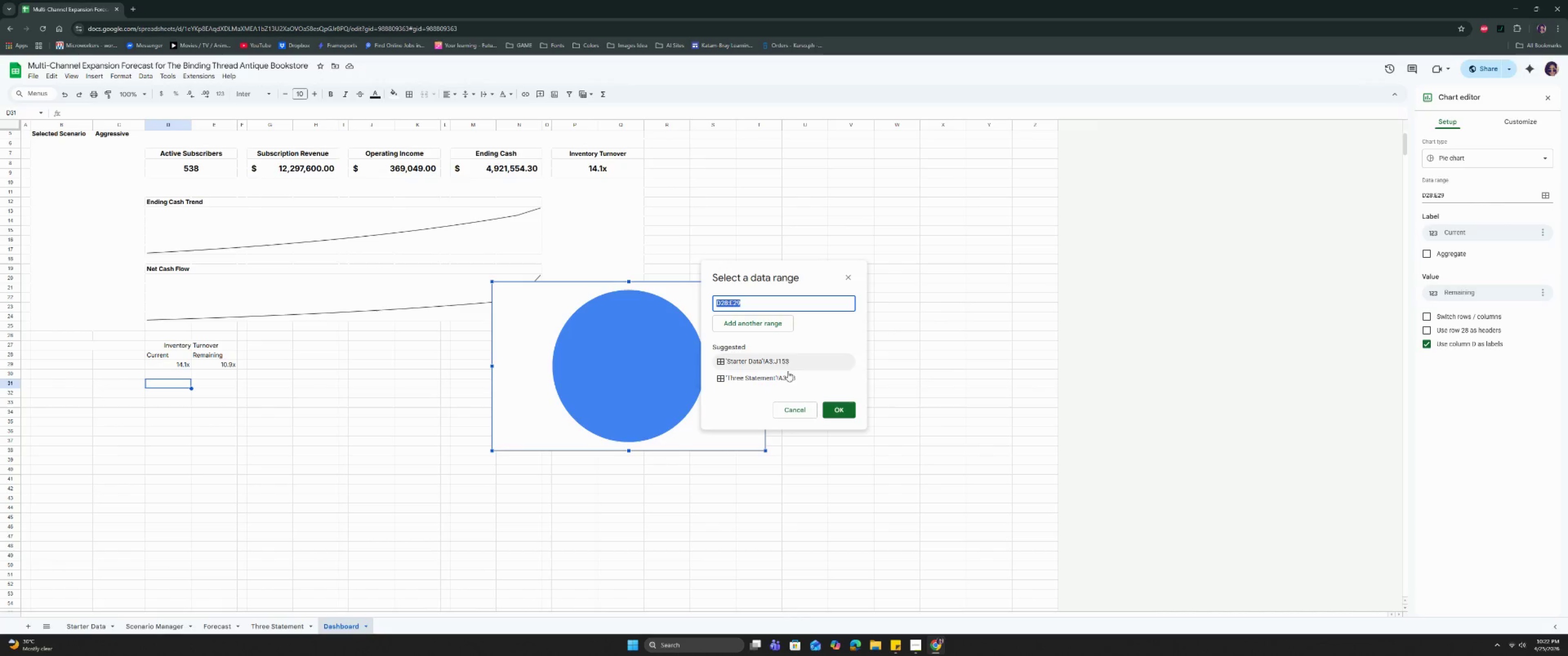 
left_click([795, 413])
 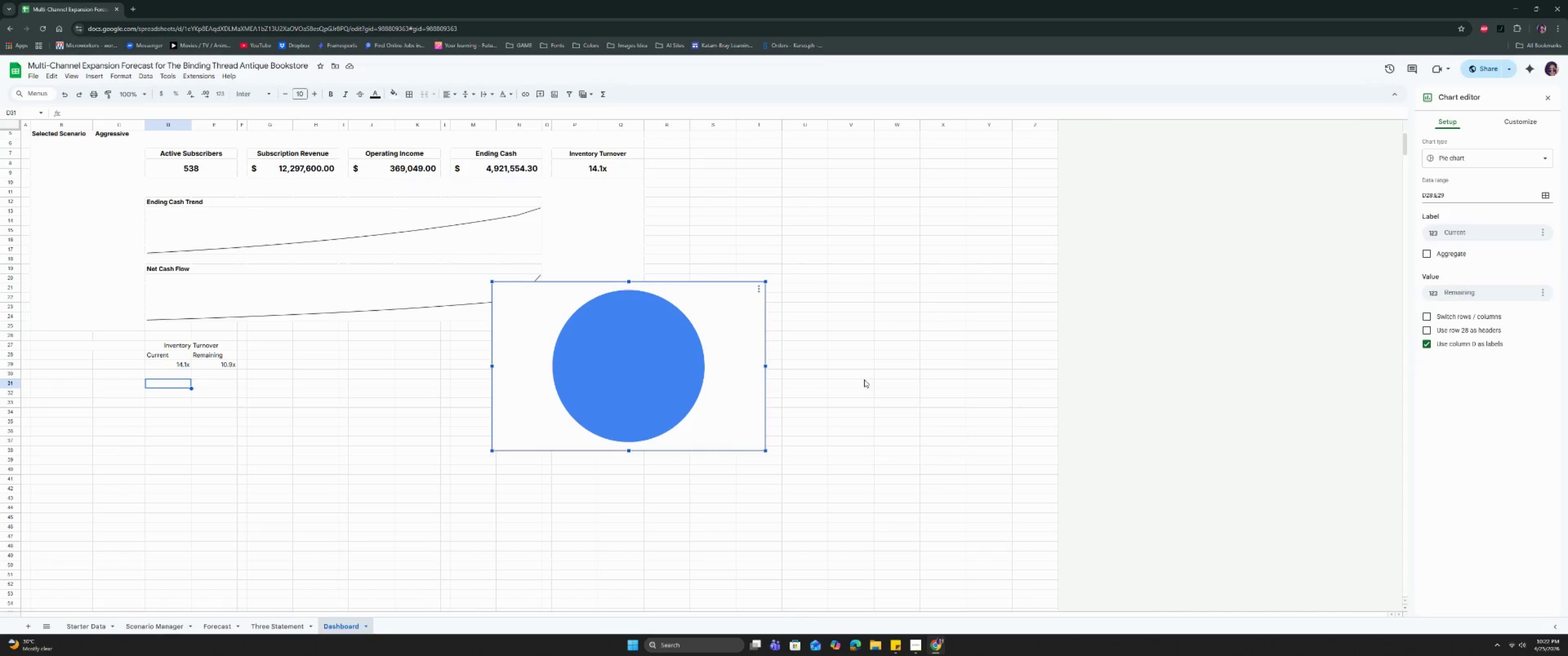 
left_click([864, 379])
 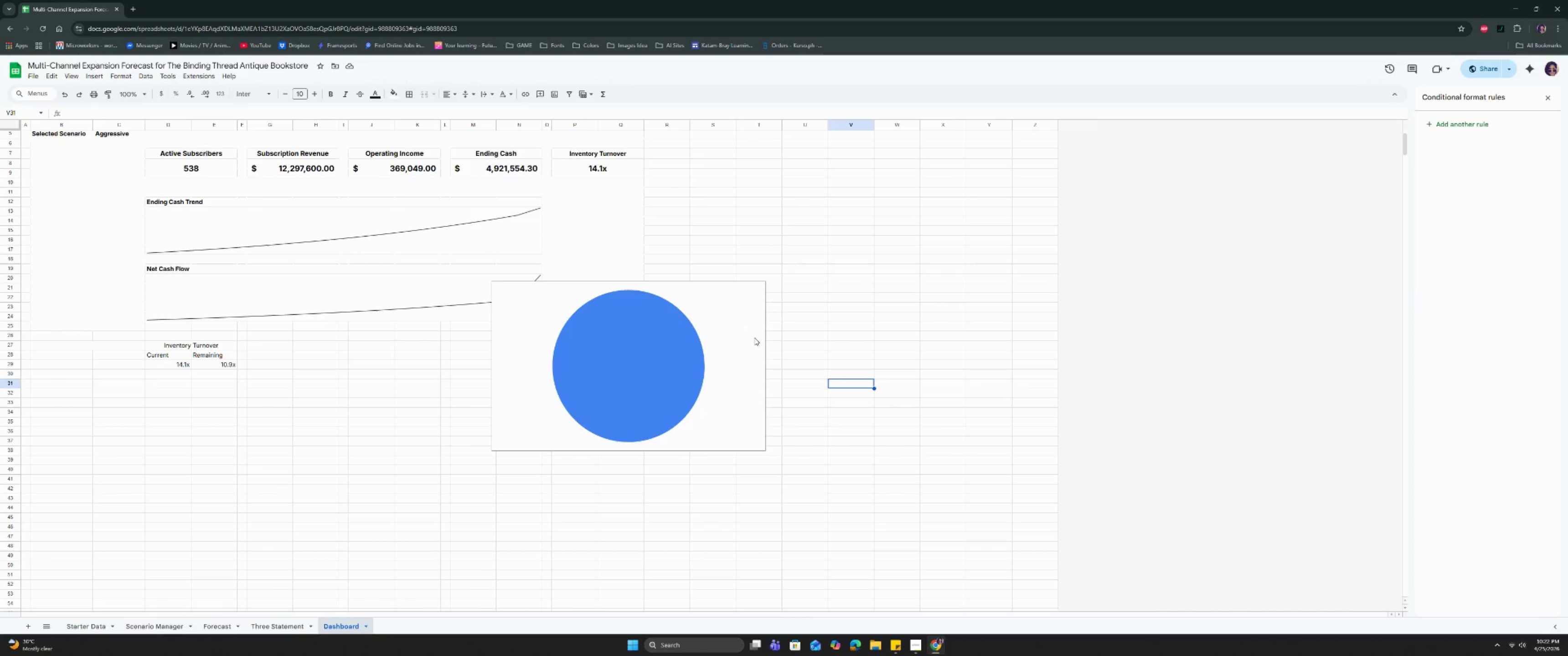 
left_click_drag(start_coordinate=[701, 346], to_coordinate=[696, 347])
 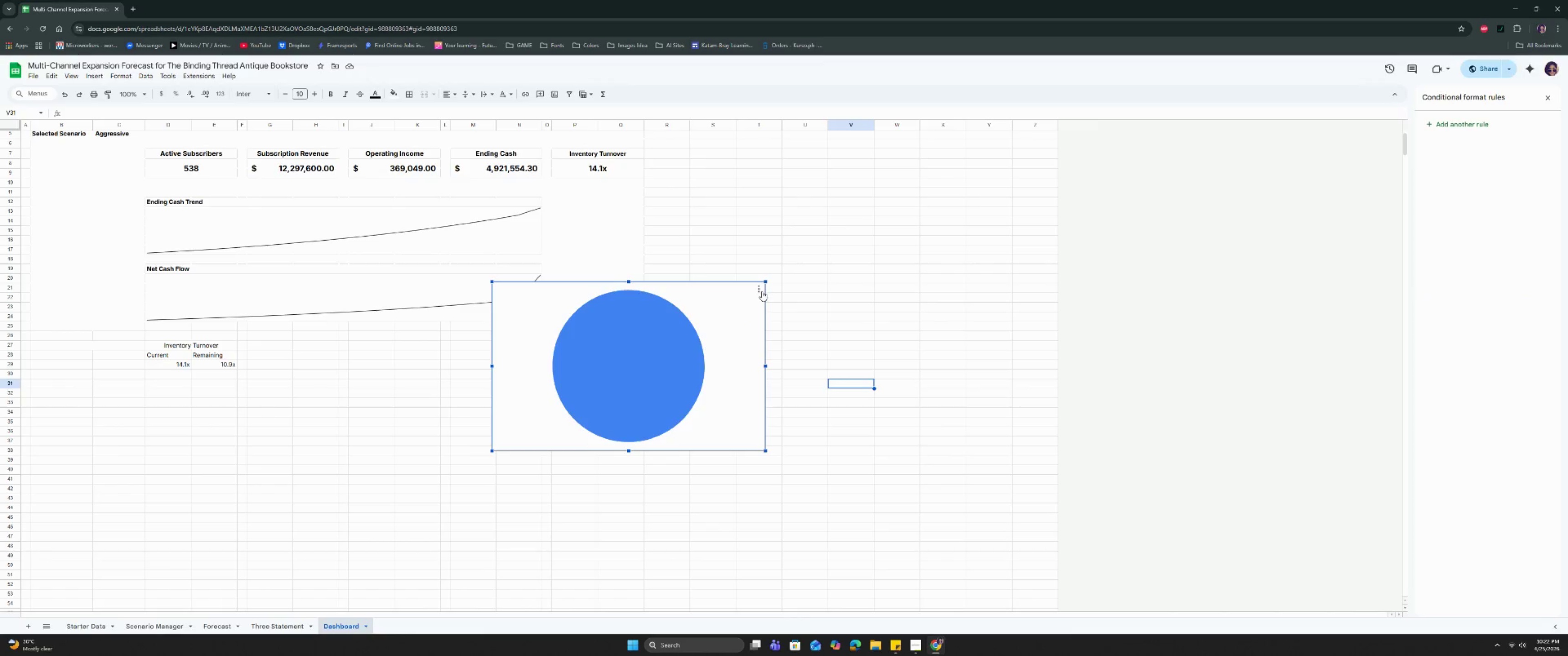 
double_click([762, 292])
 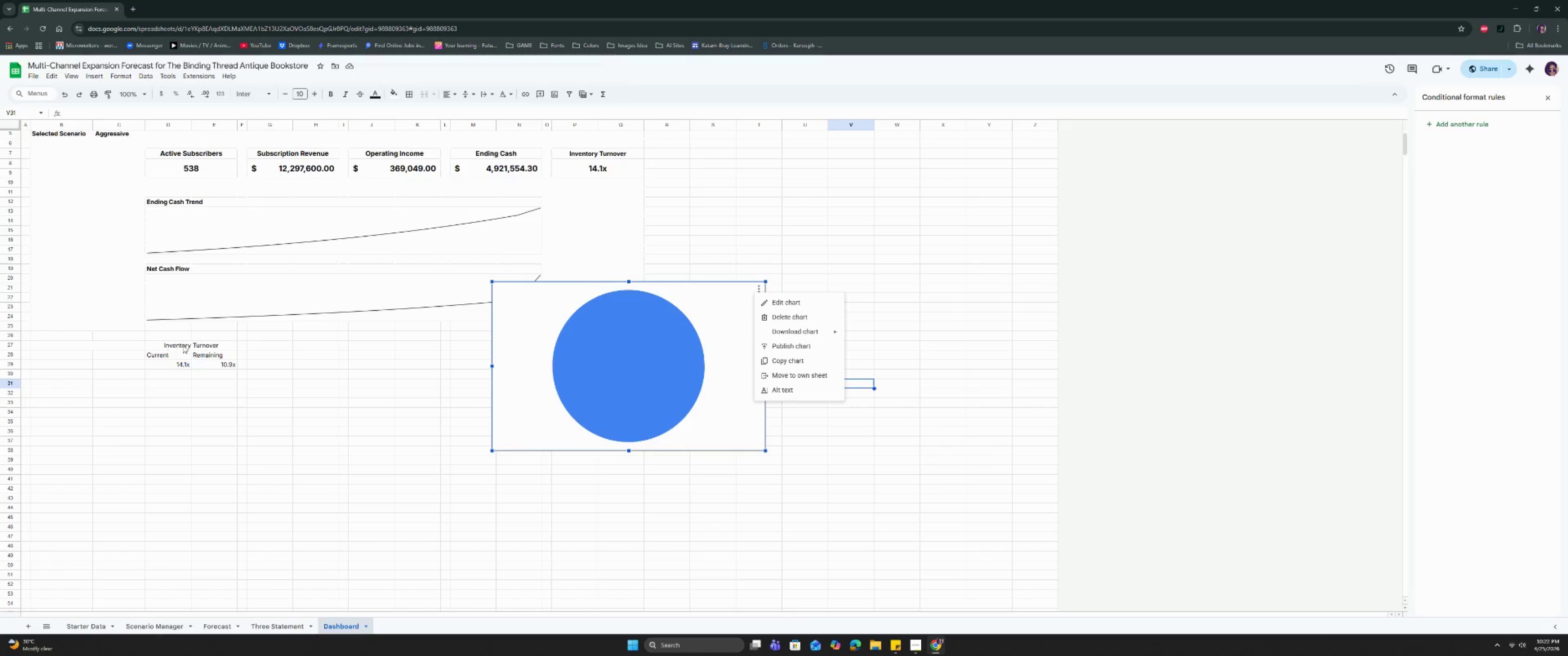 
left_click([222, 365])
 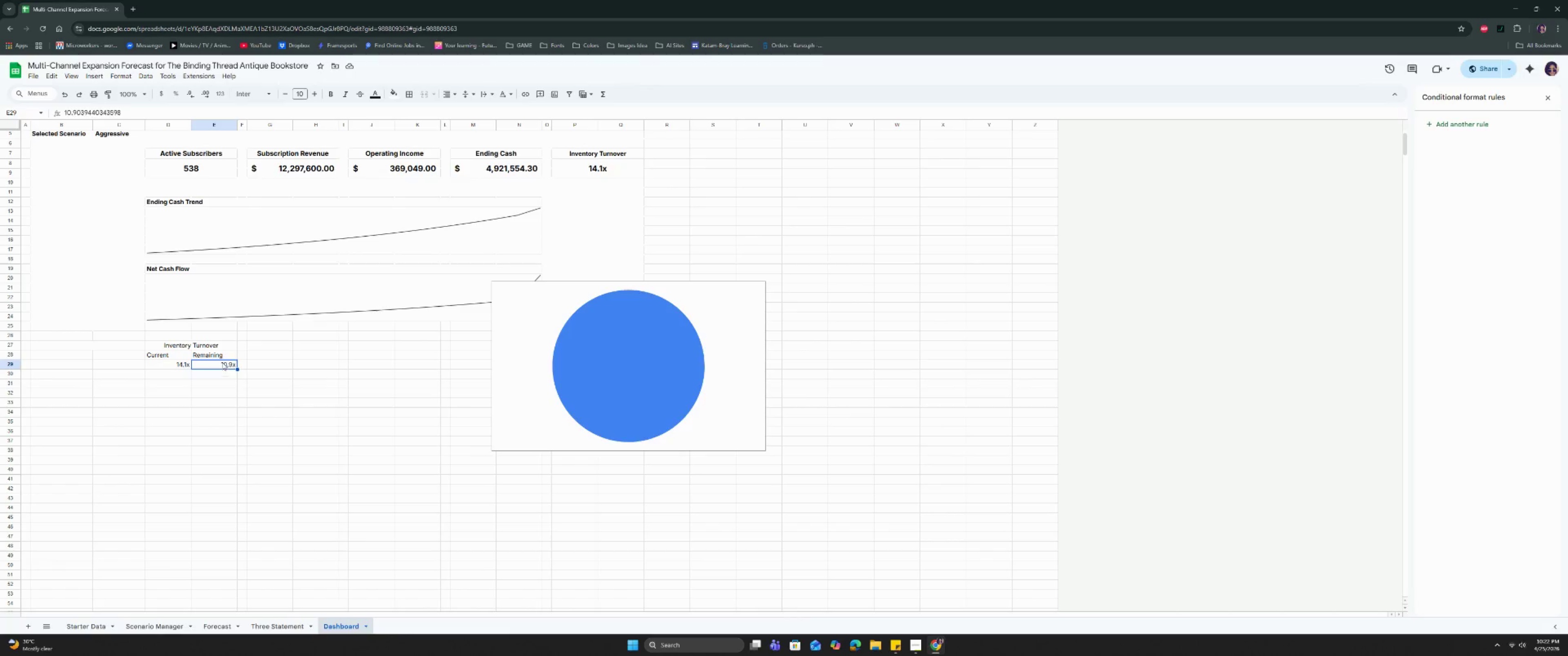 
left_click([610, 333])
 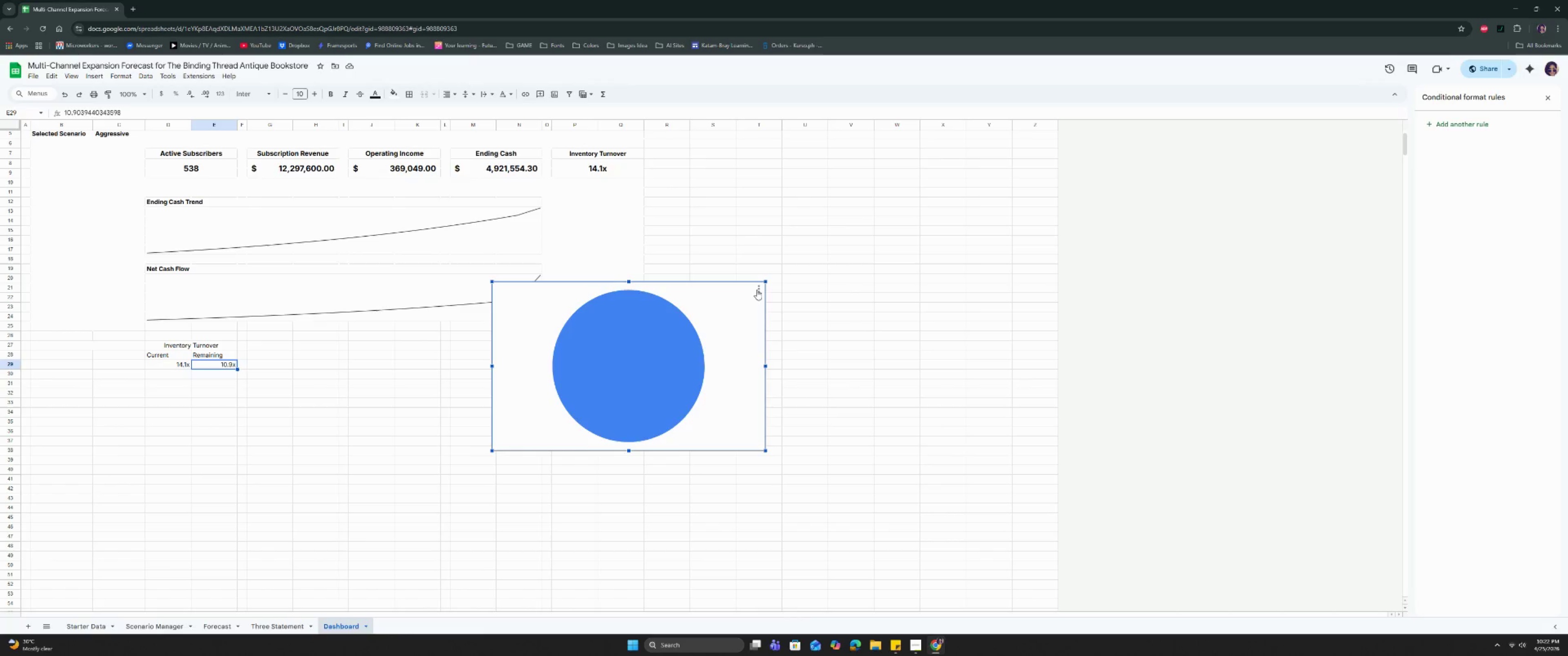 
left_click([759, 286])
 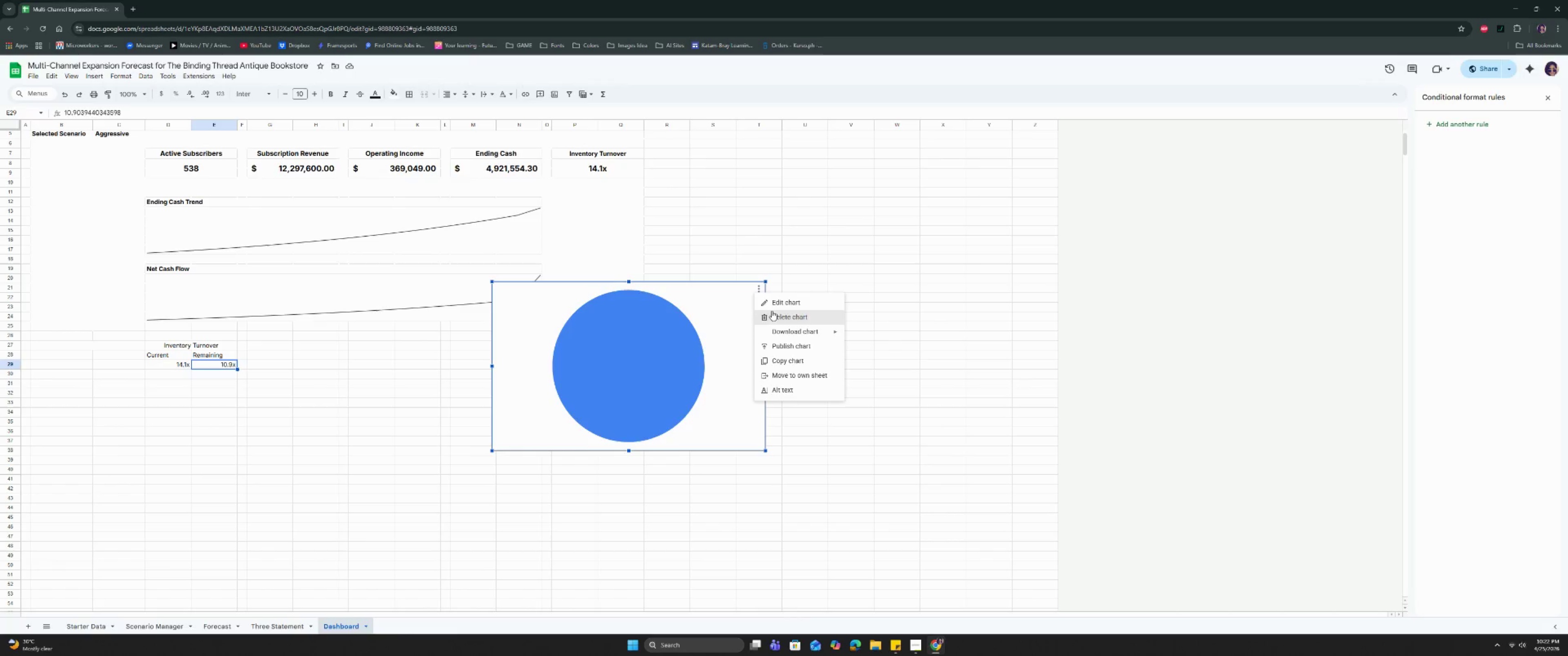 
left_click([772, 311])
 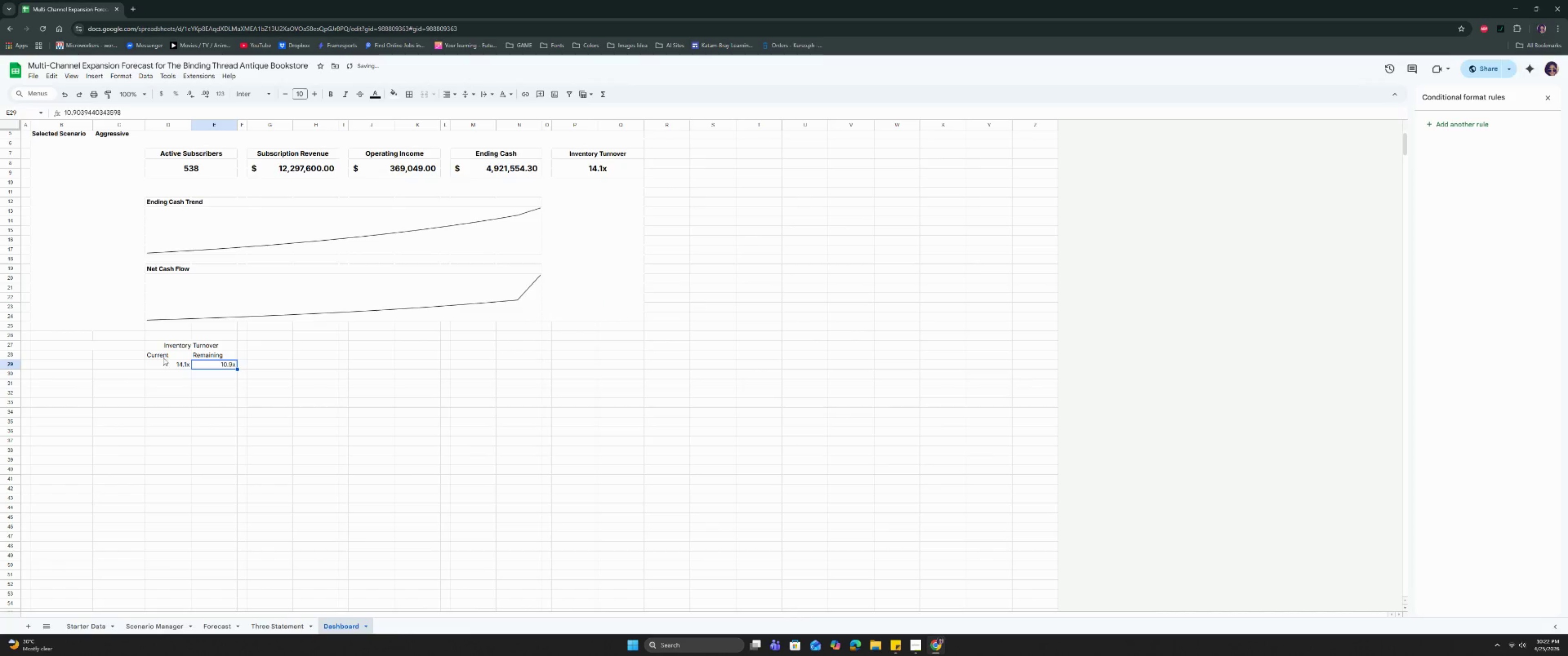 
left_click([178, 356])
 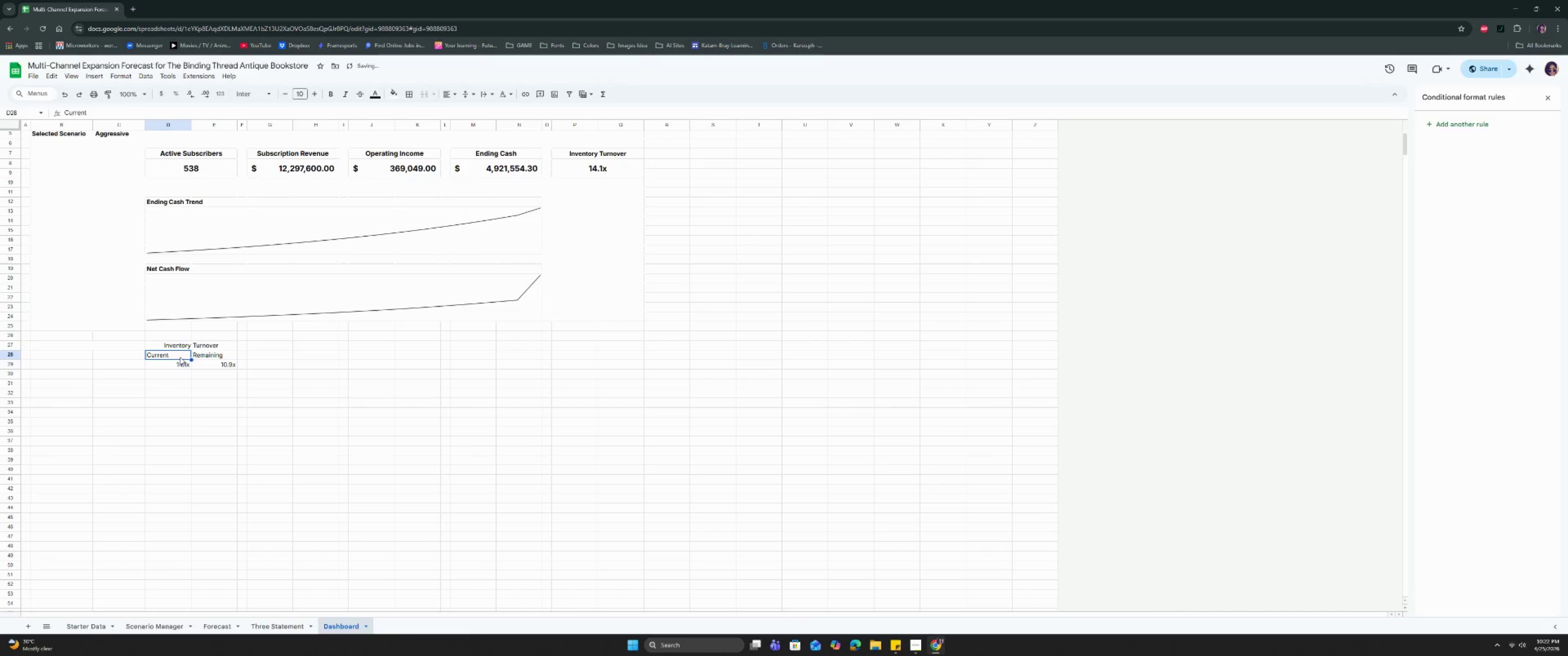 
key(Control+Z)
 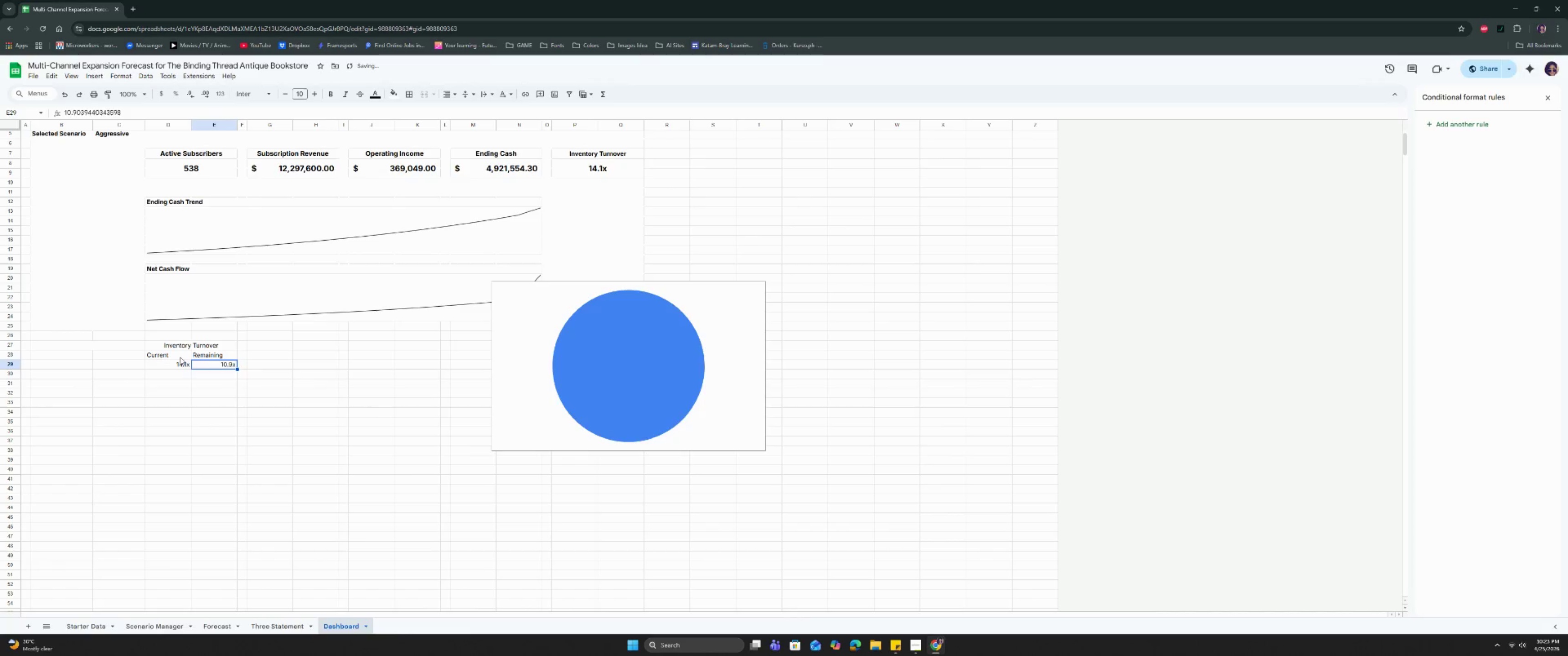 
key(Control+Z)
 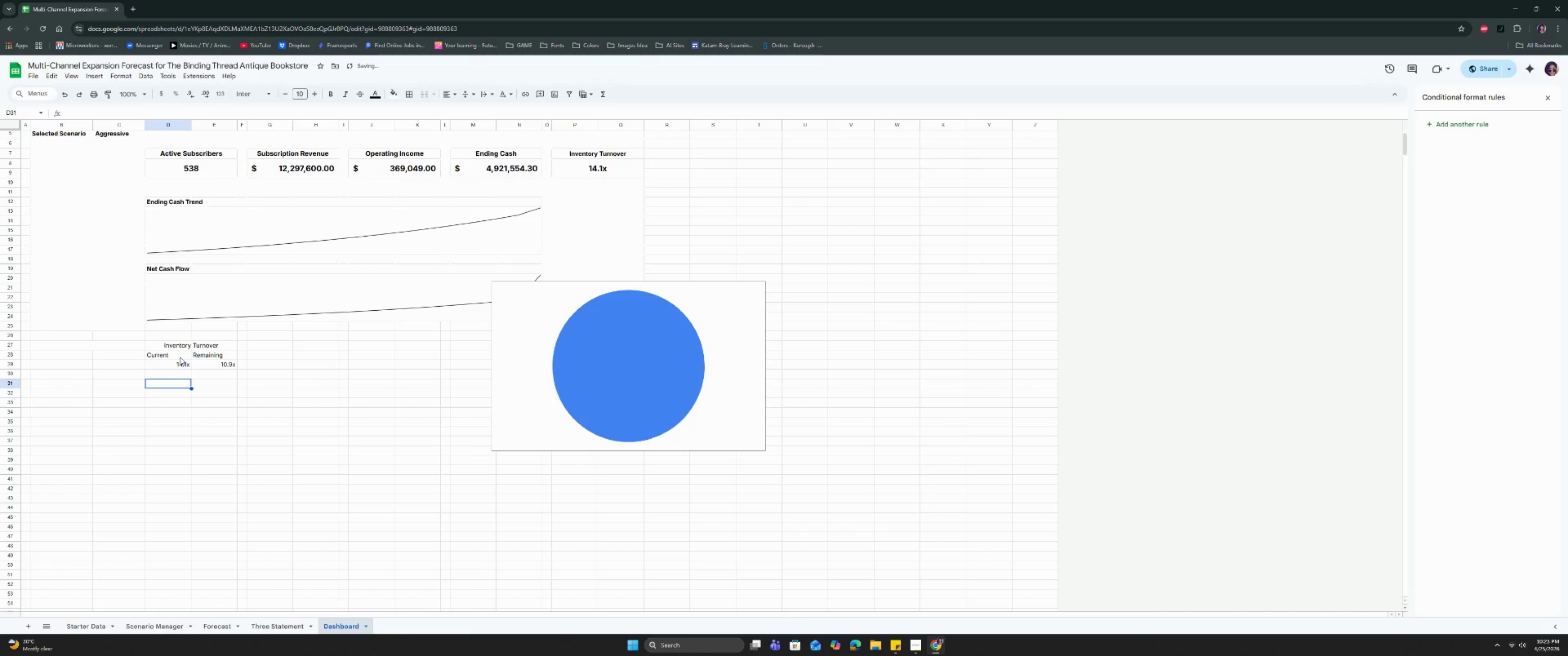 
key(Control+Z)
 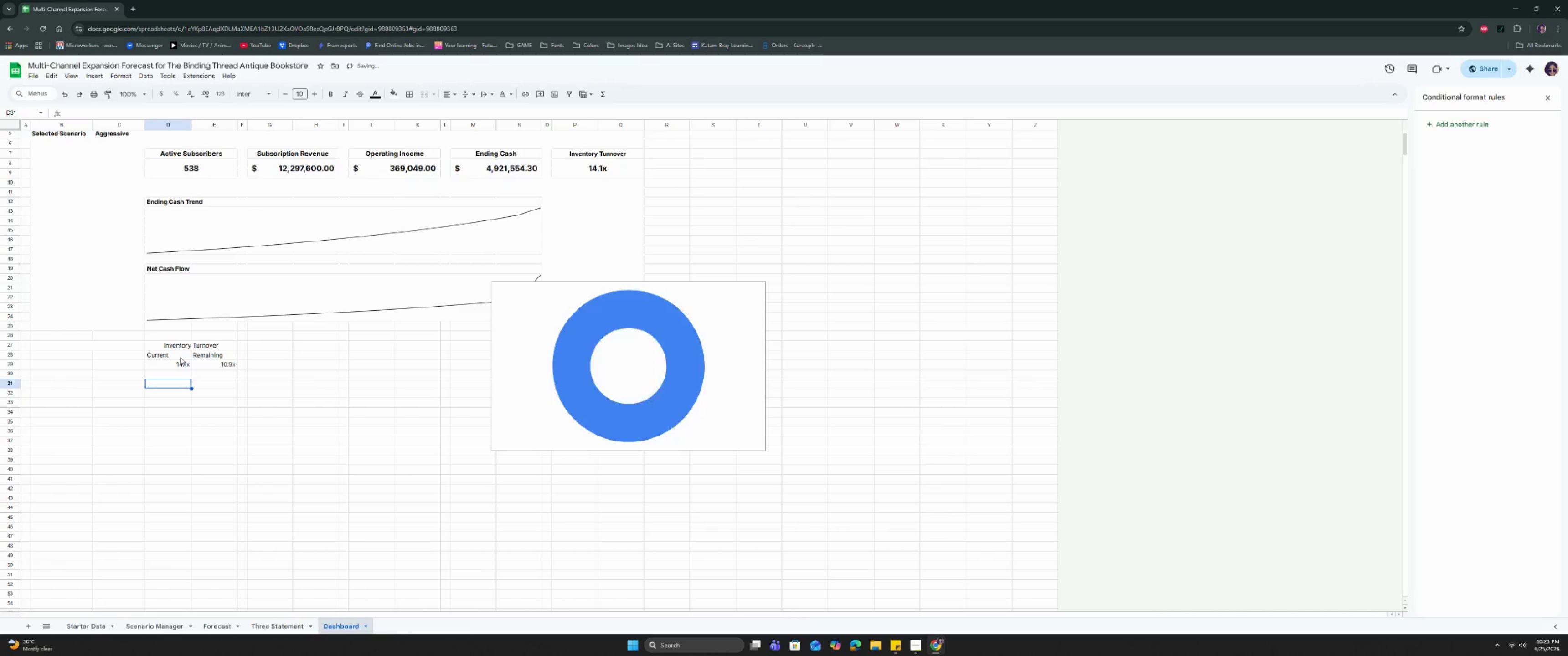 
key(Control+Z)
 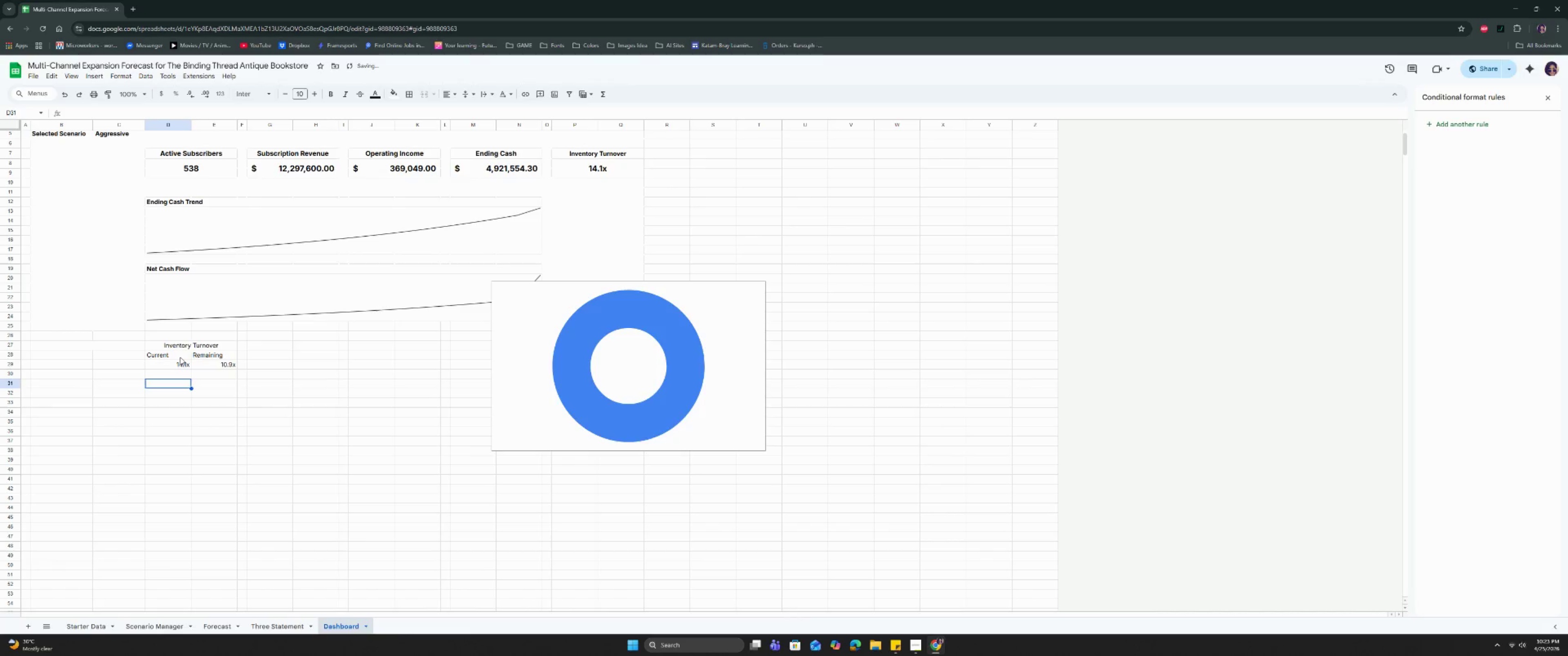 
key(Control+Z)
 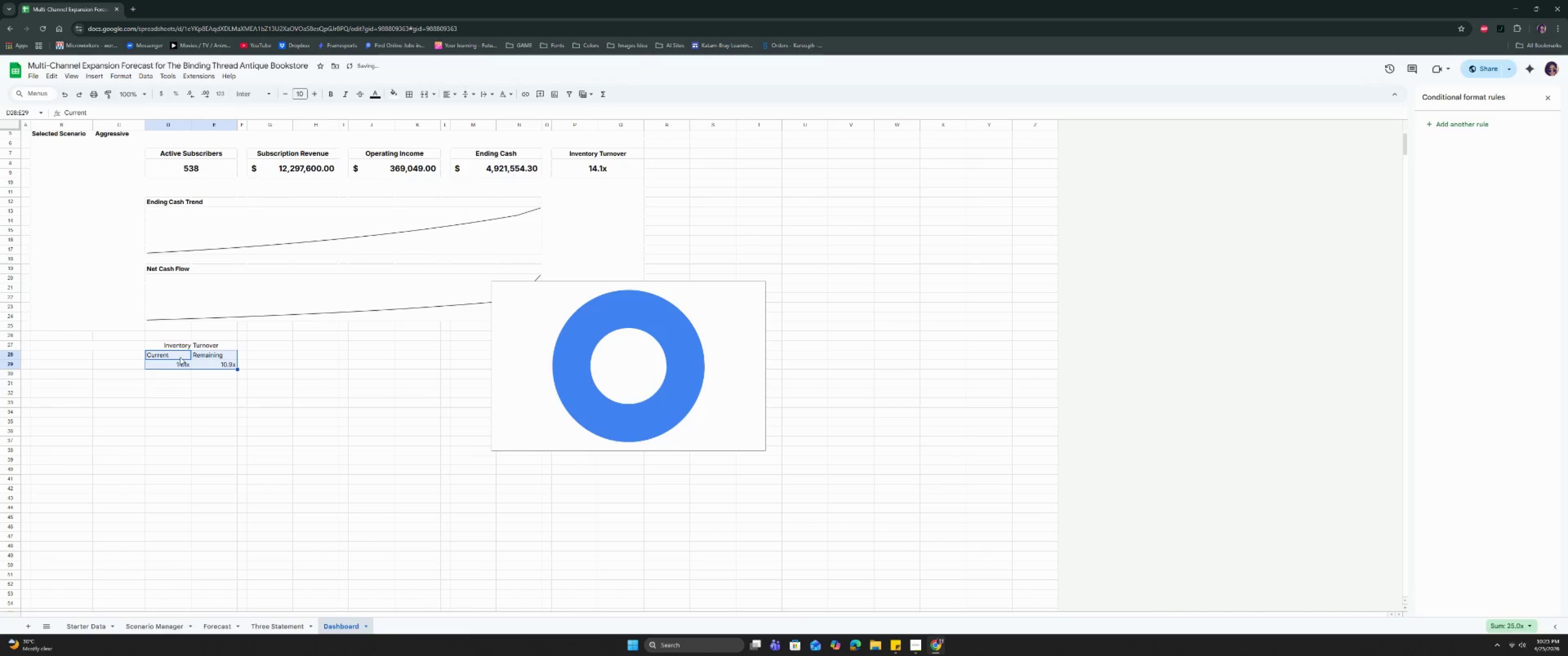 
key(Control+Z)
 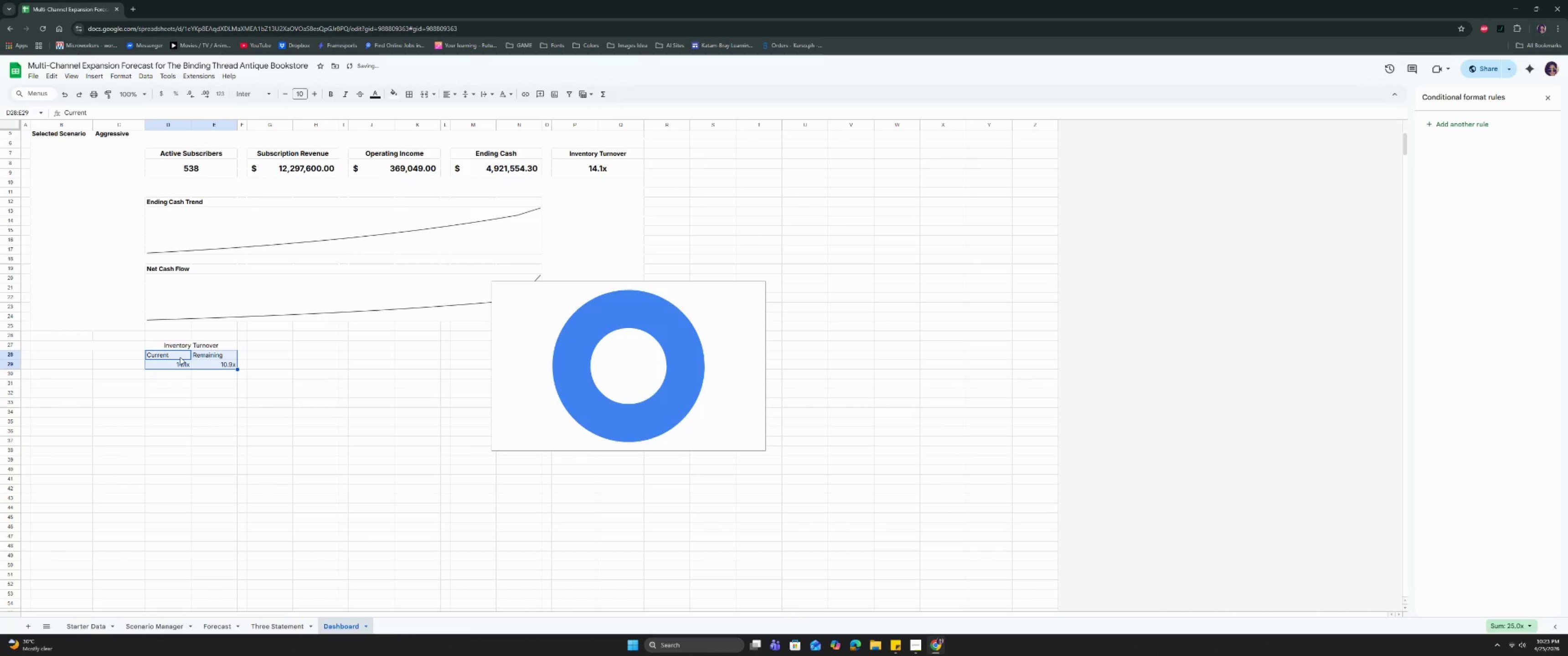 
key(Control+Z)
 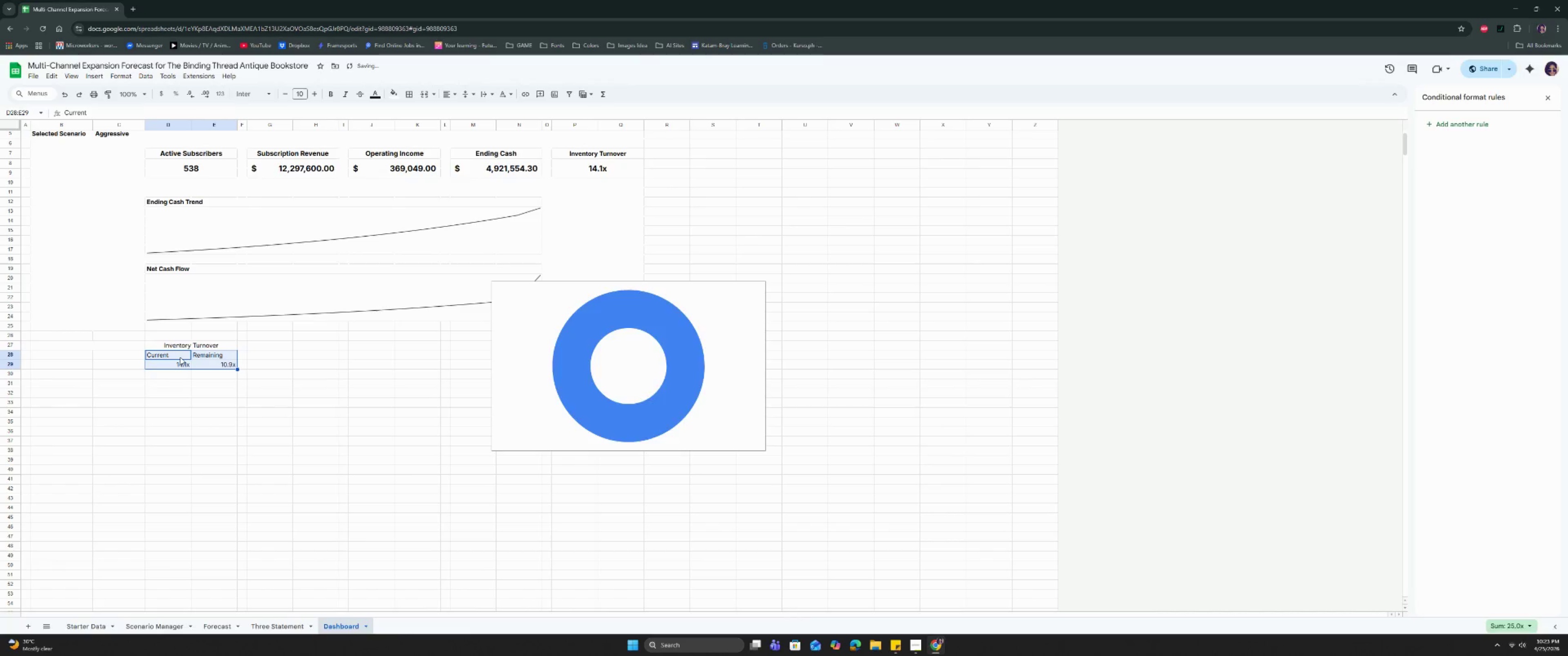 
key(Control+Z)
 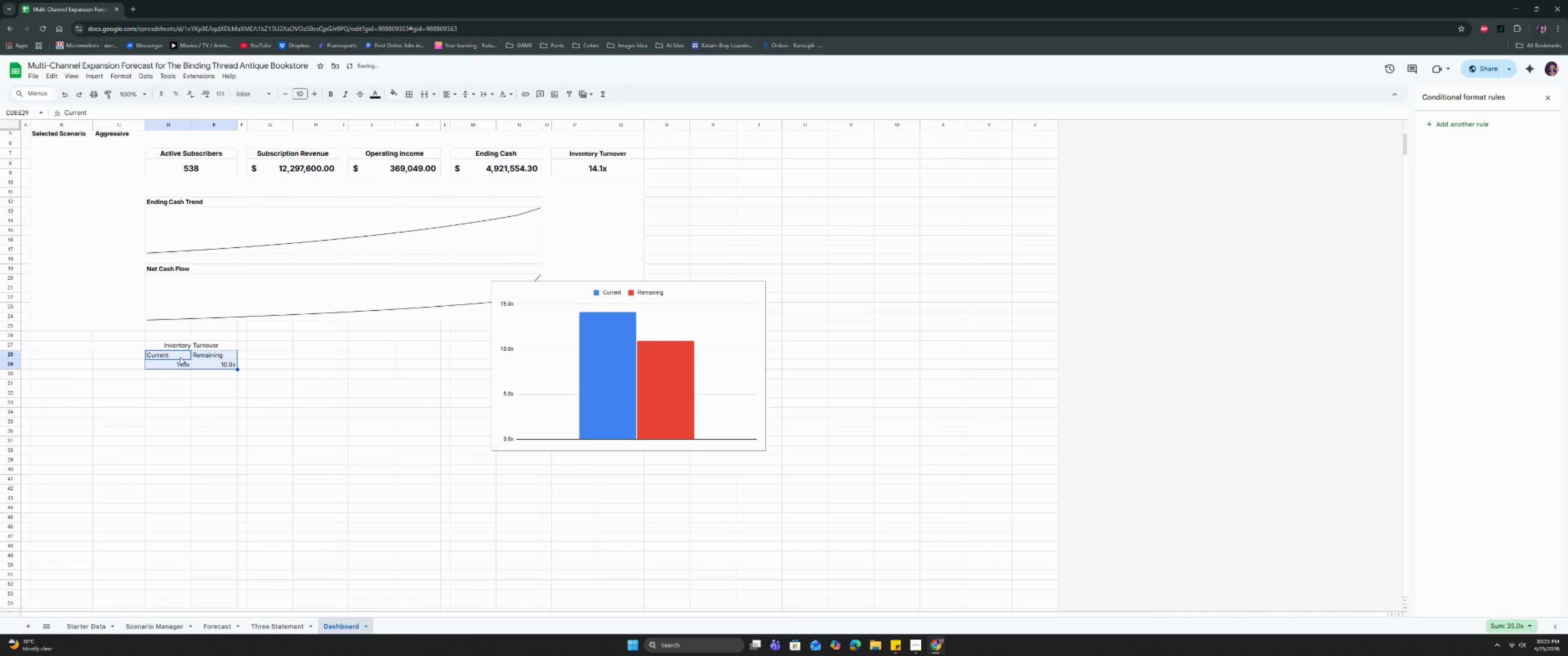 
key(Control+Z)
 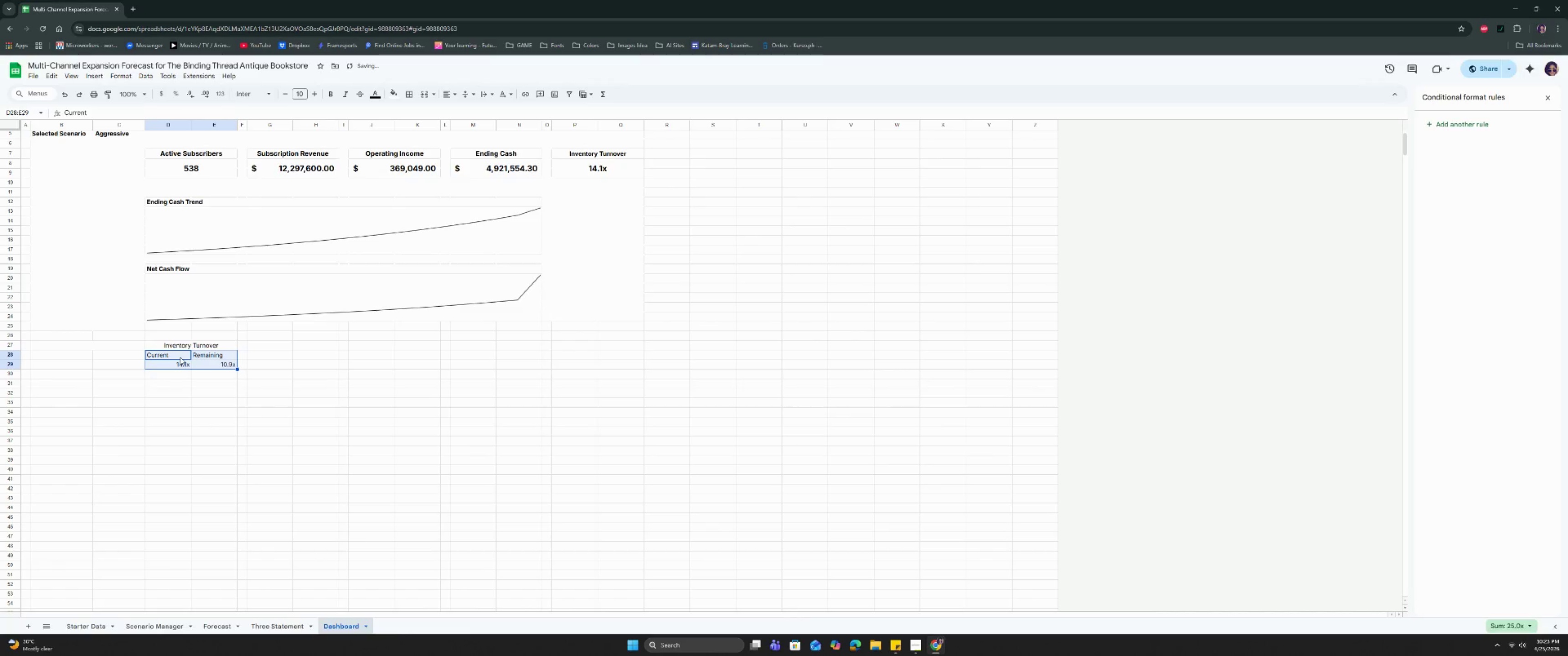 
key(Control+Z)
 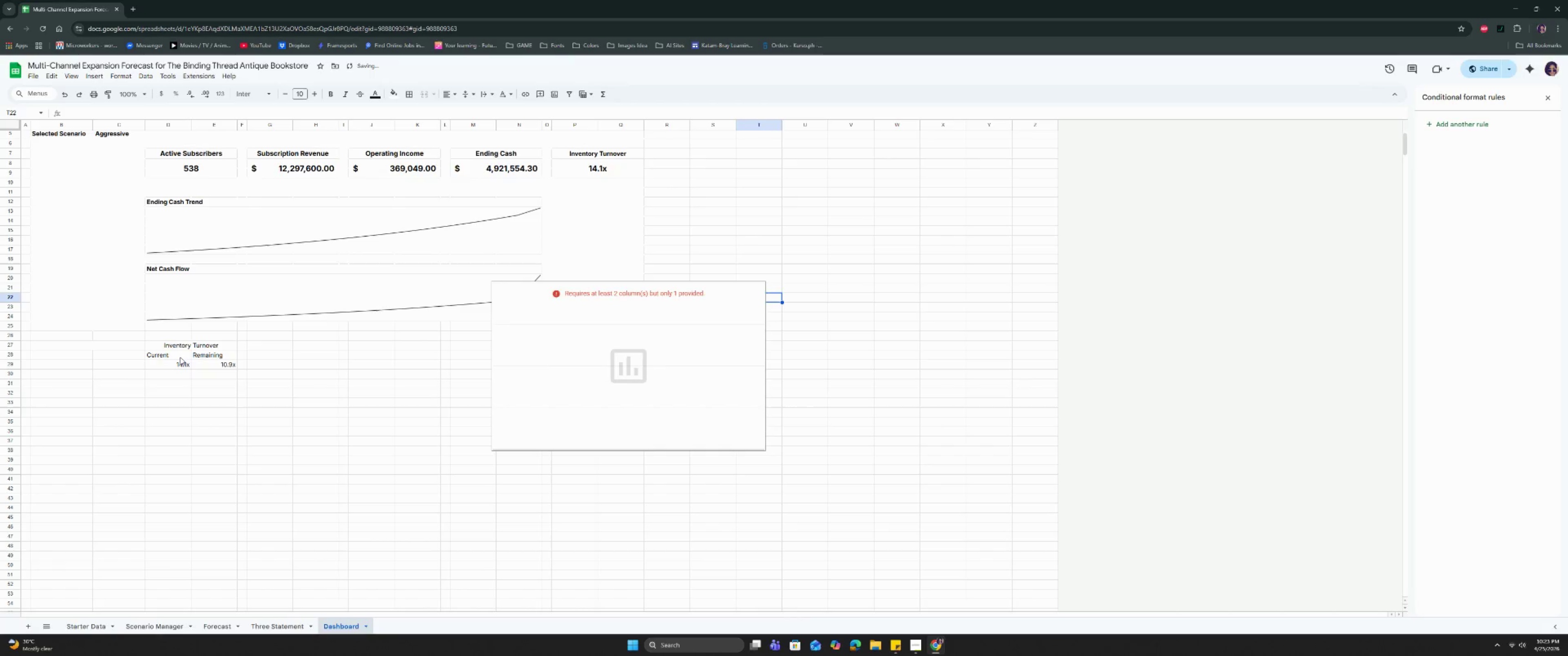 
key(Control+Z)
 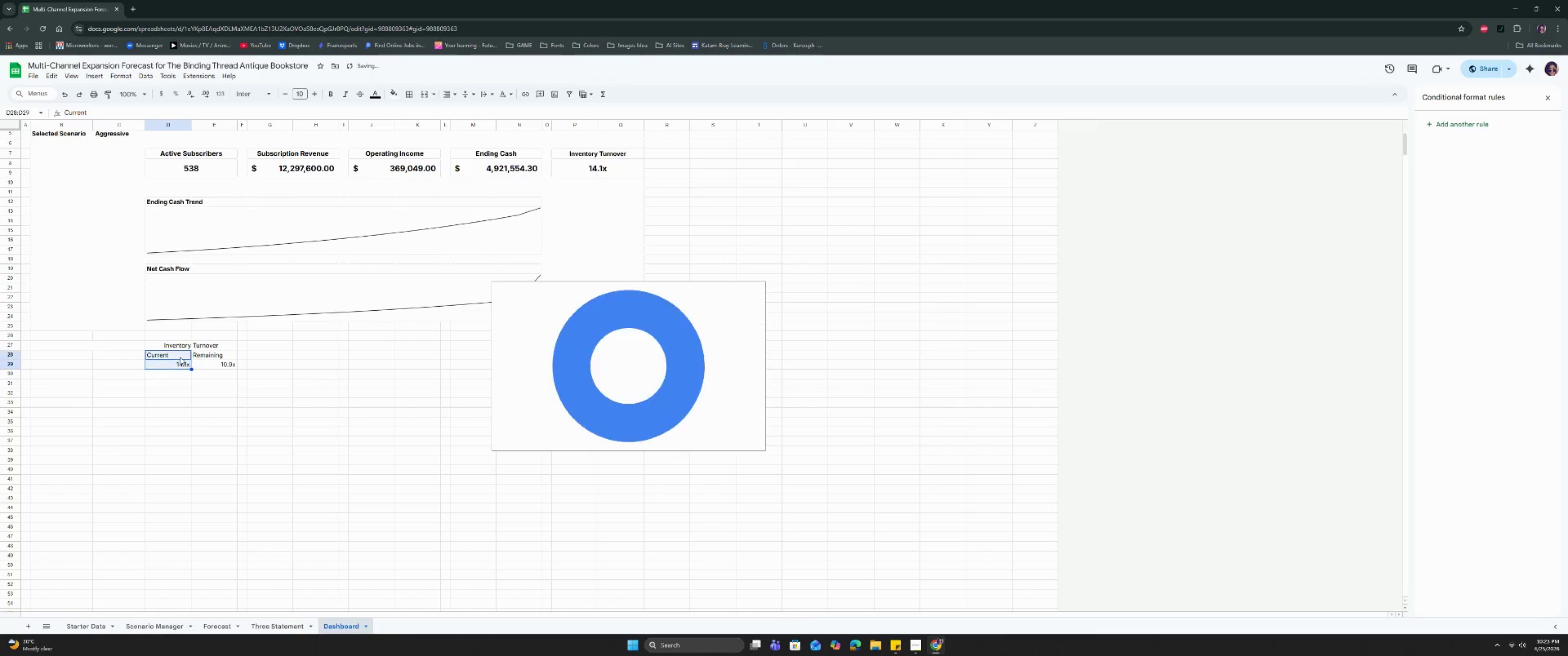 
key(Control+Z)
 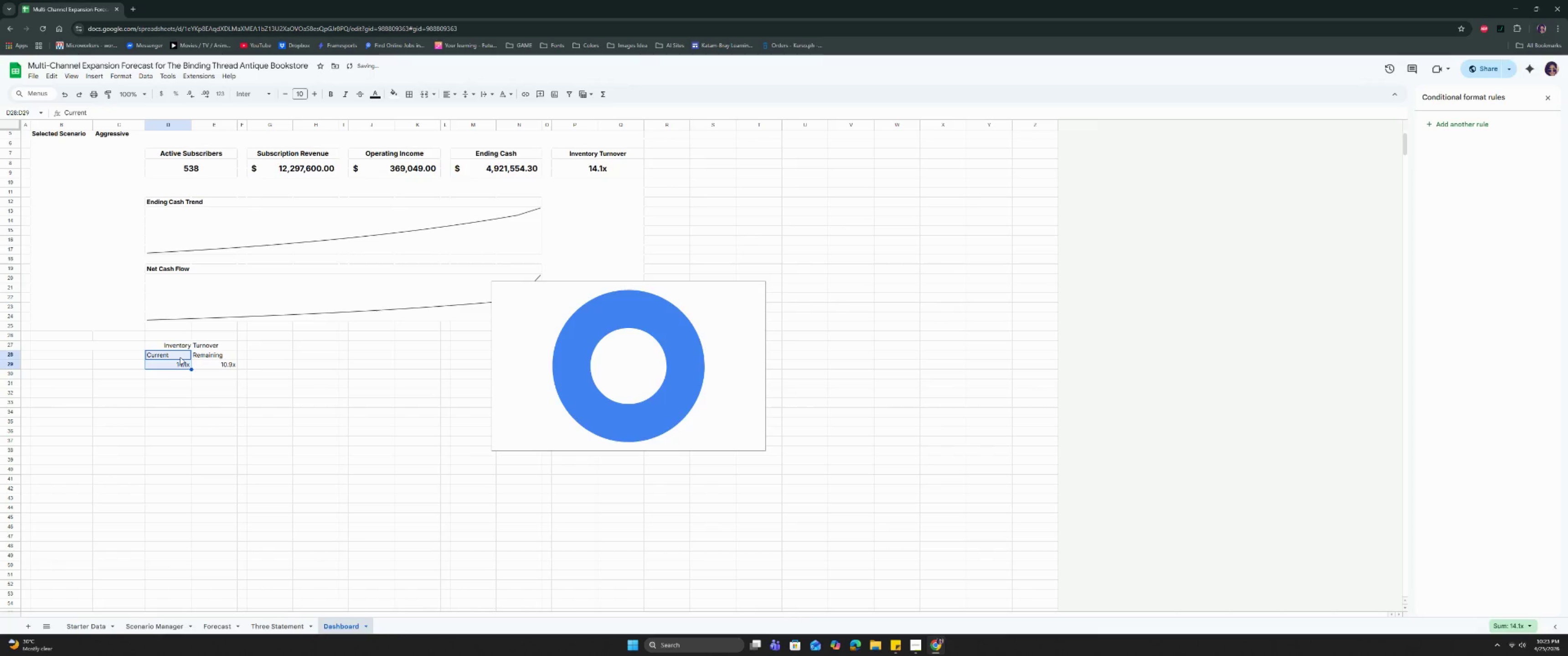 
key(Control+Z)
 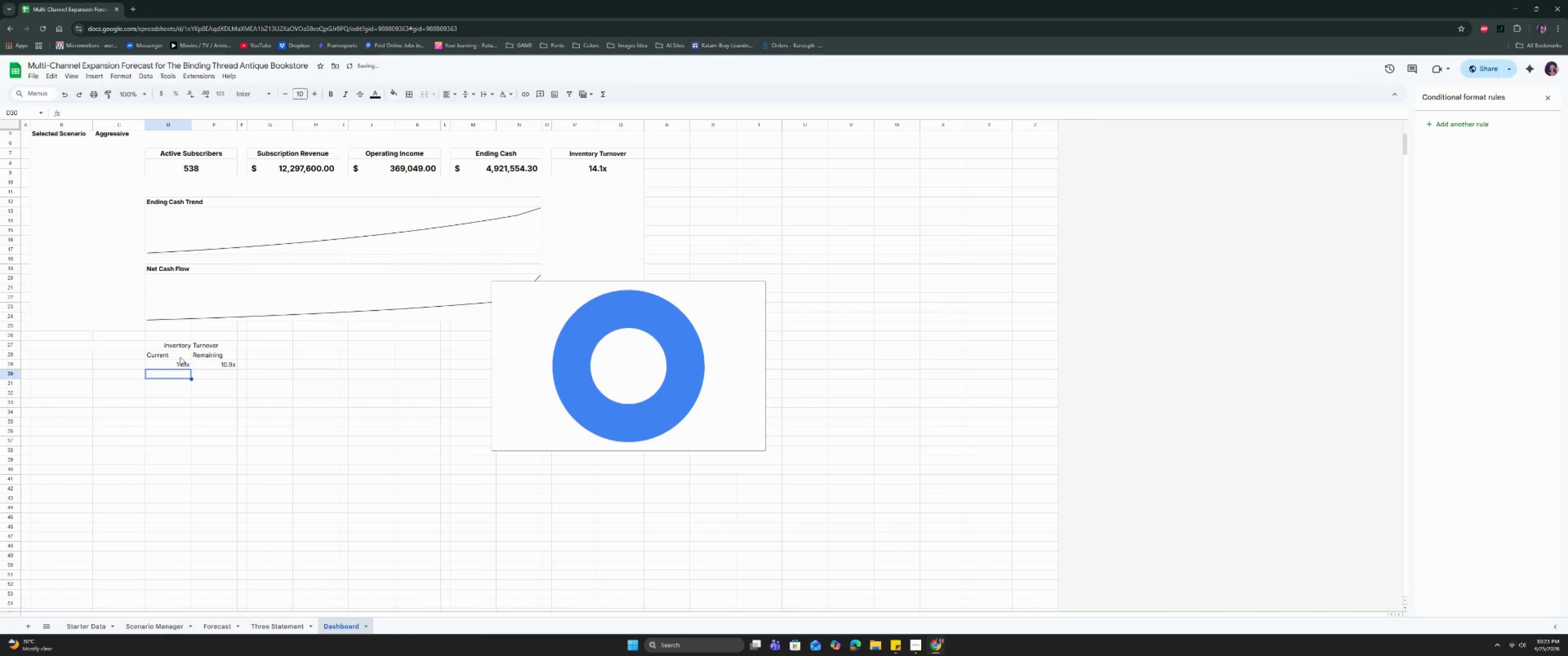 
key(Control+Z)
 